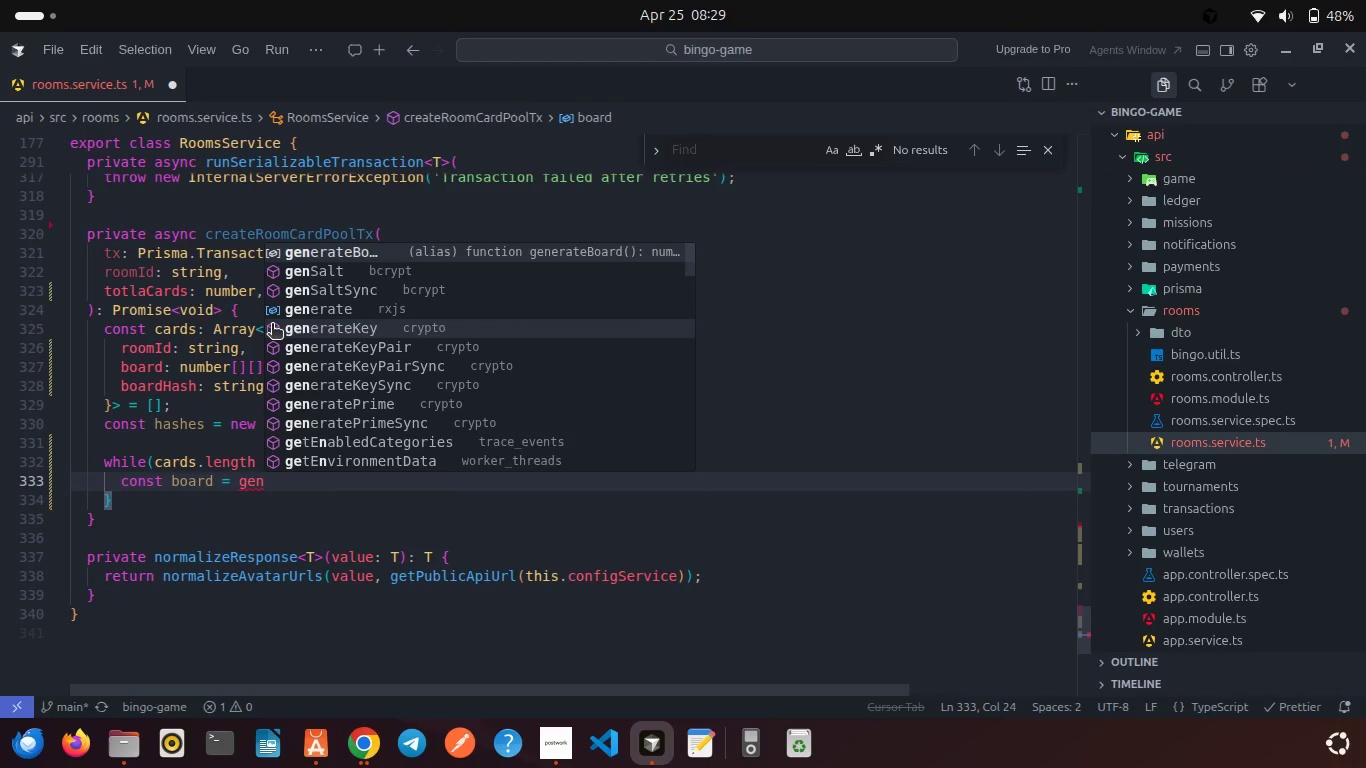 
key(Enter)
 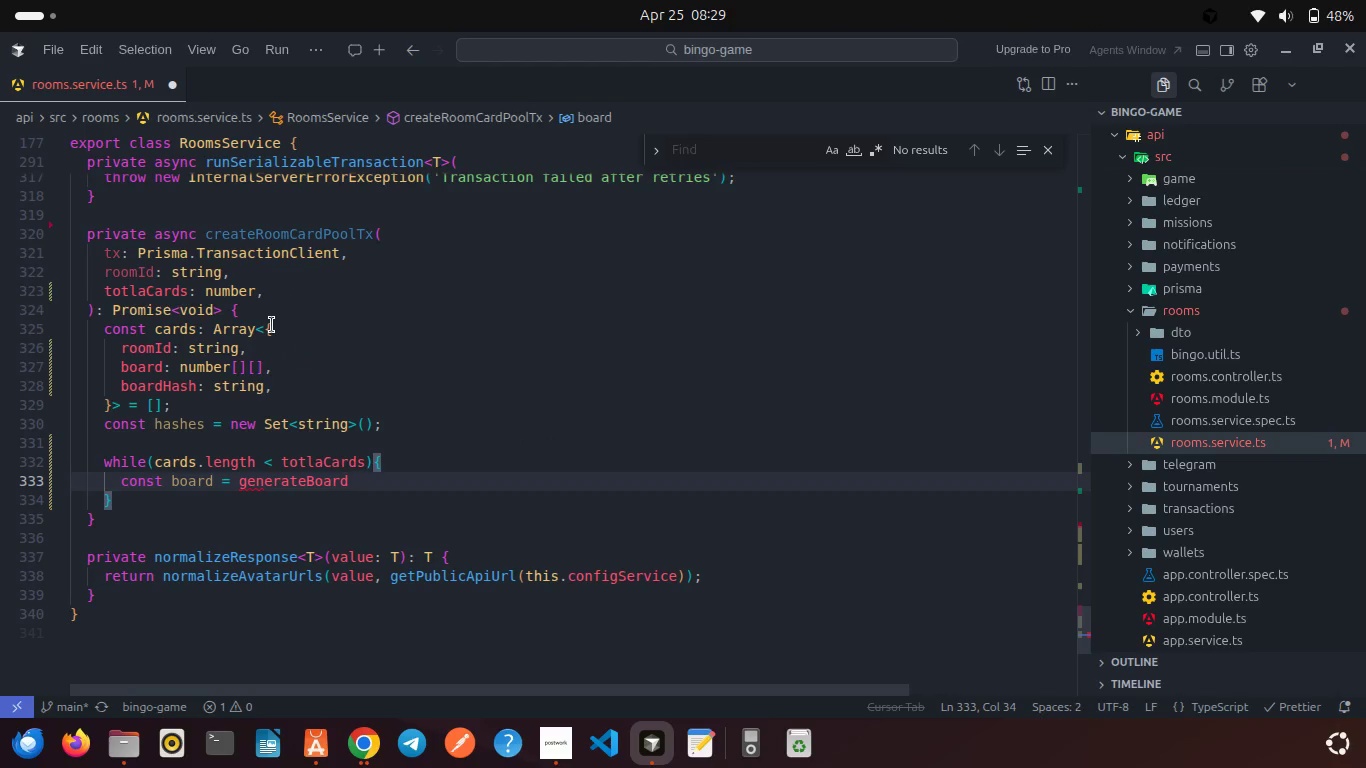 
type(();)
 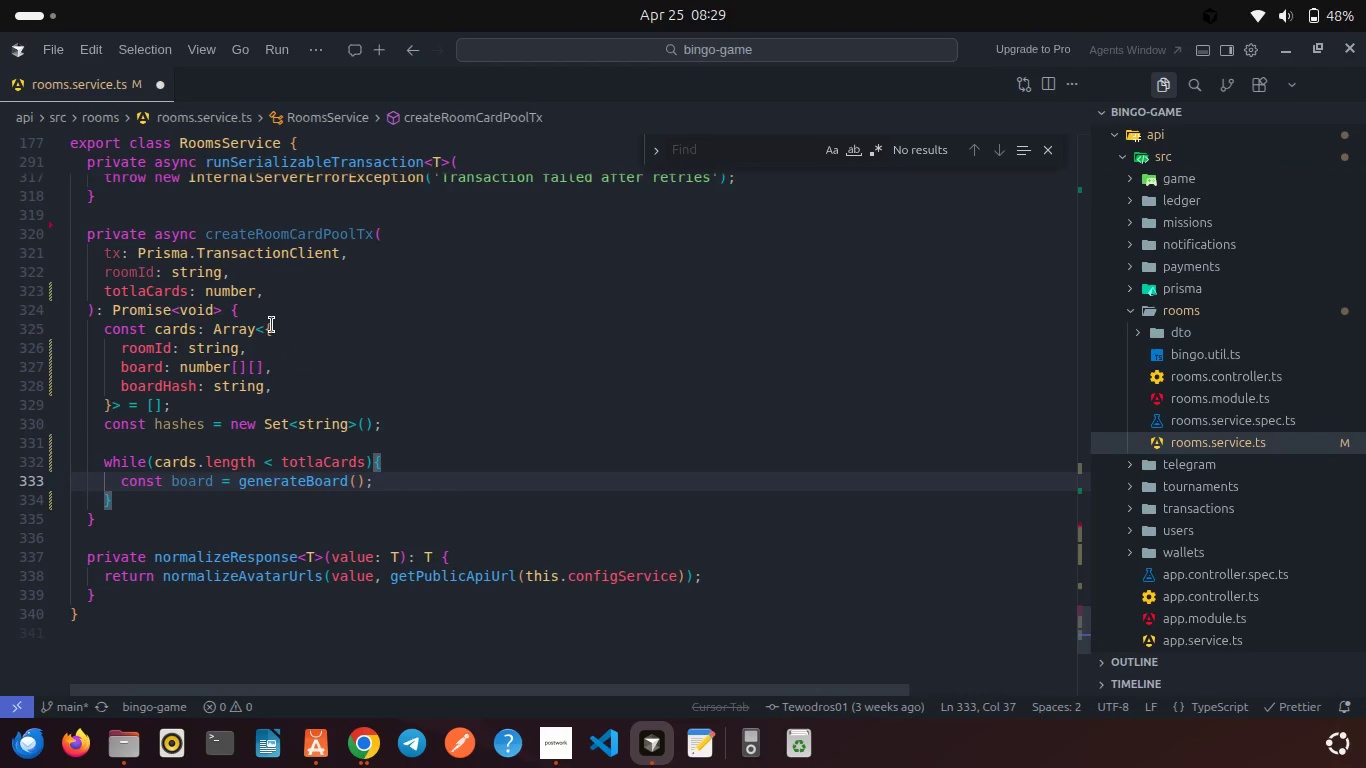 
key(Enter)
 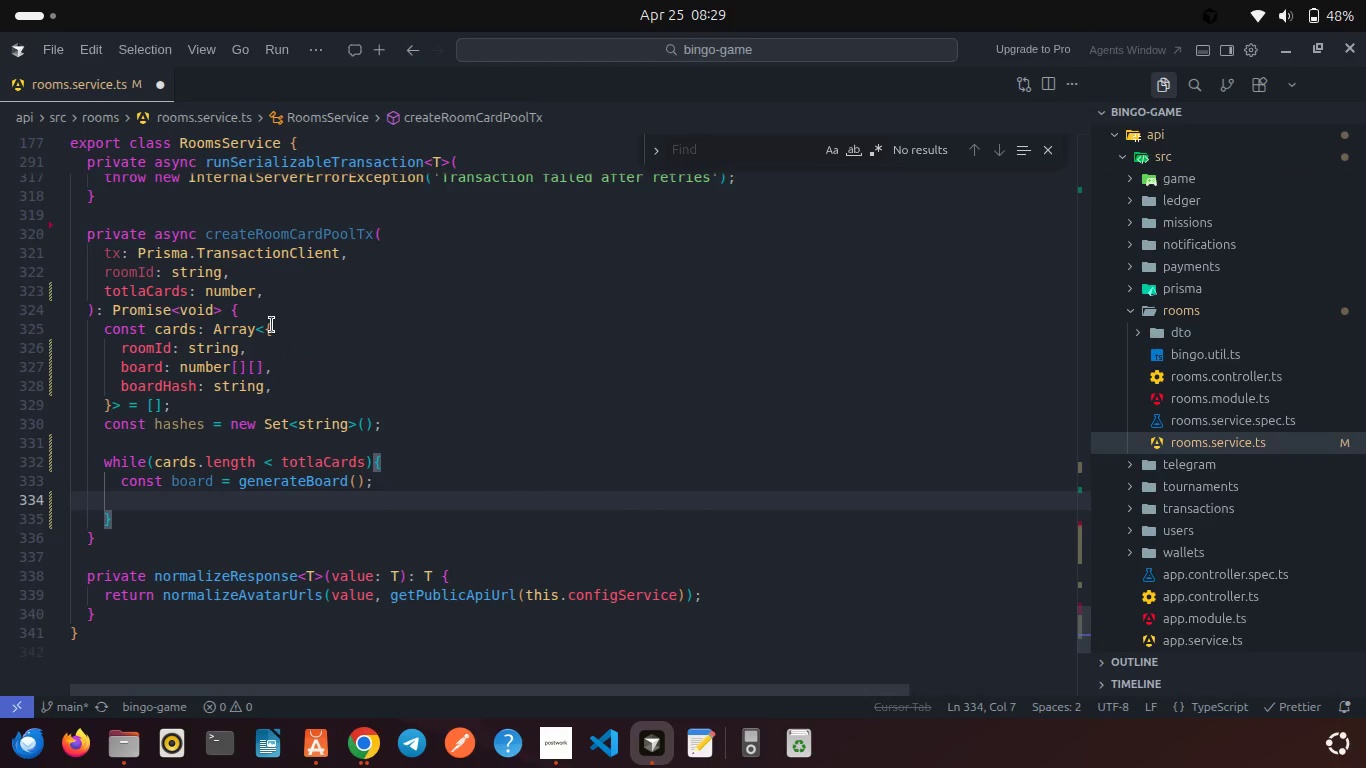 
type(const boardHash = getBor)
 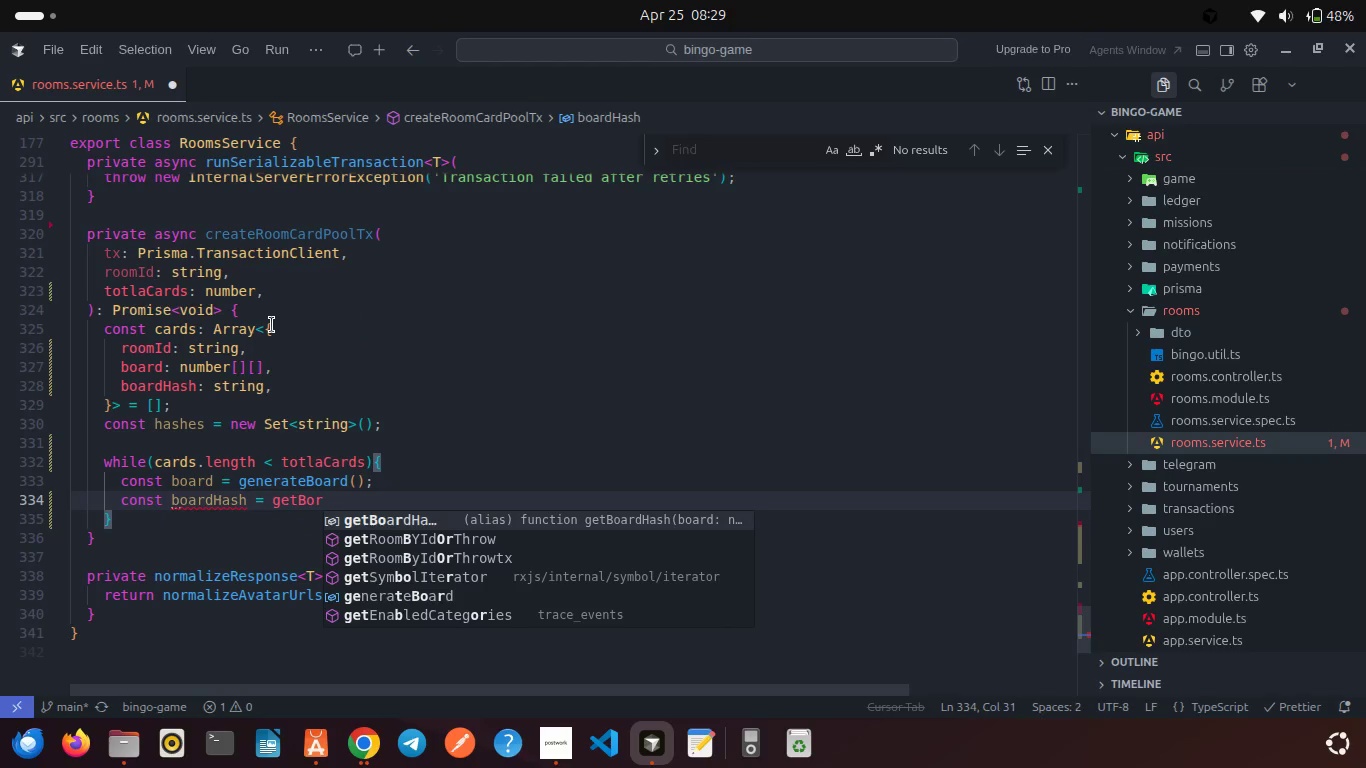 
key(Enter)
 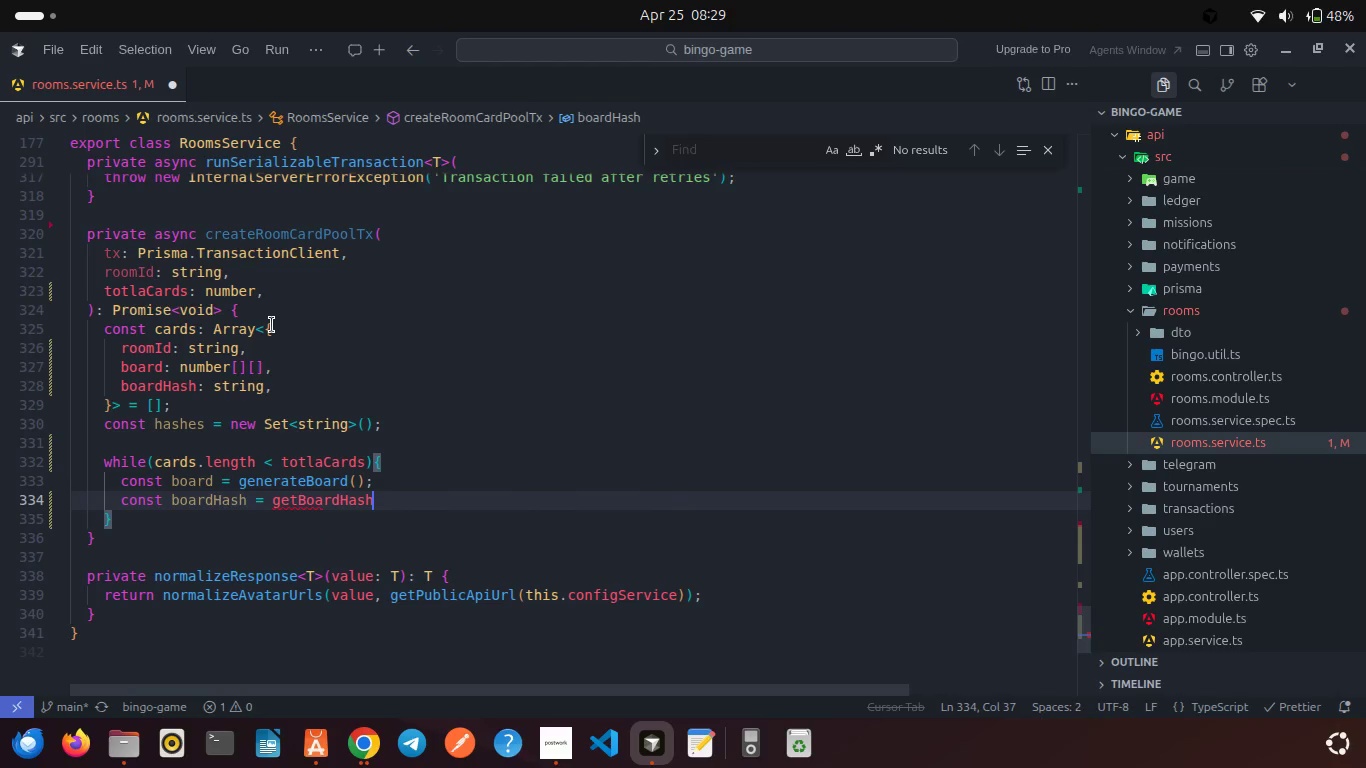 
type((bo)
 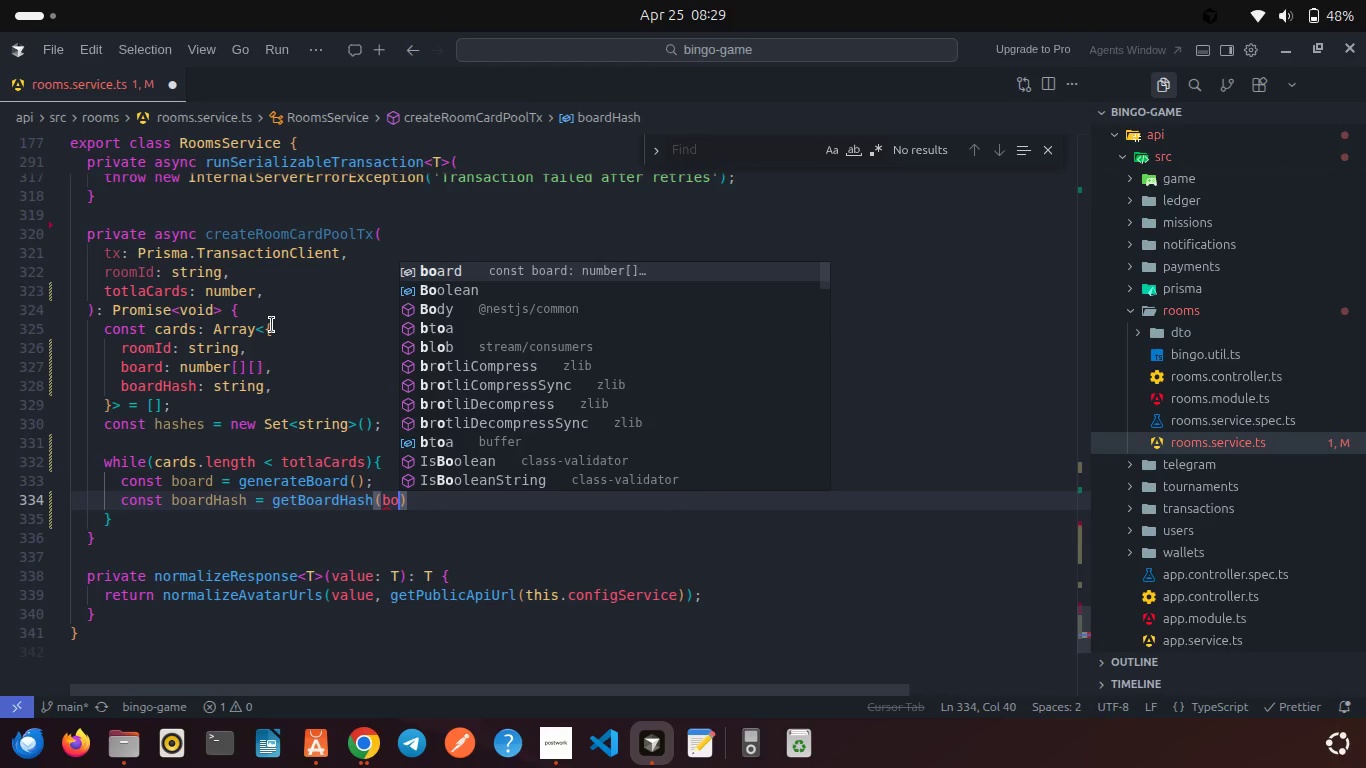 
key(Enter)
 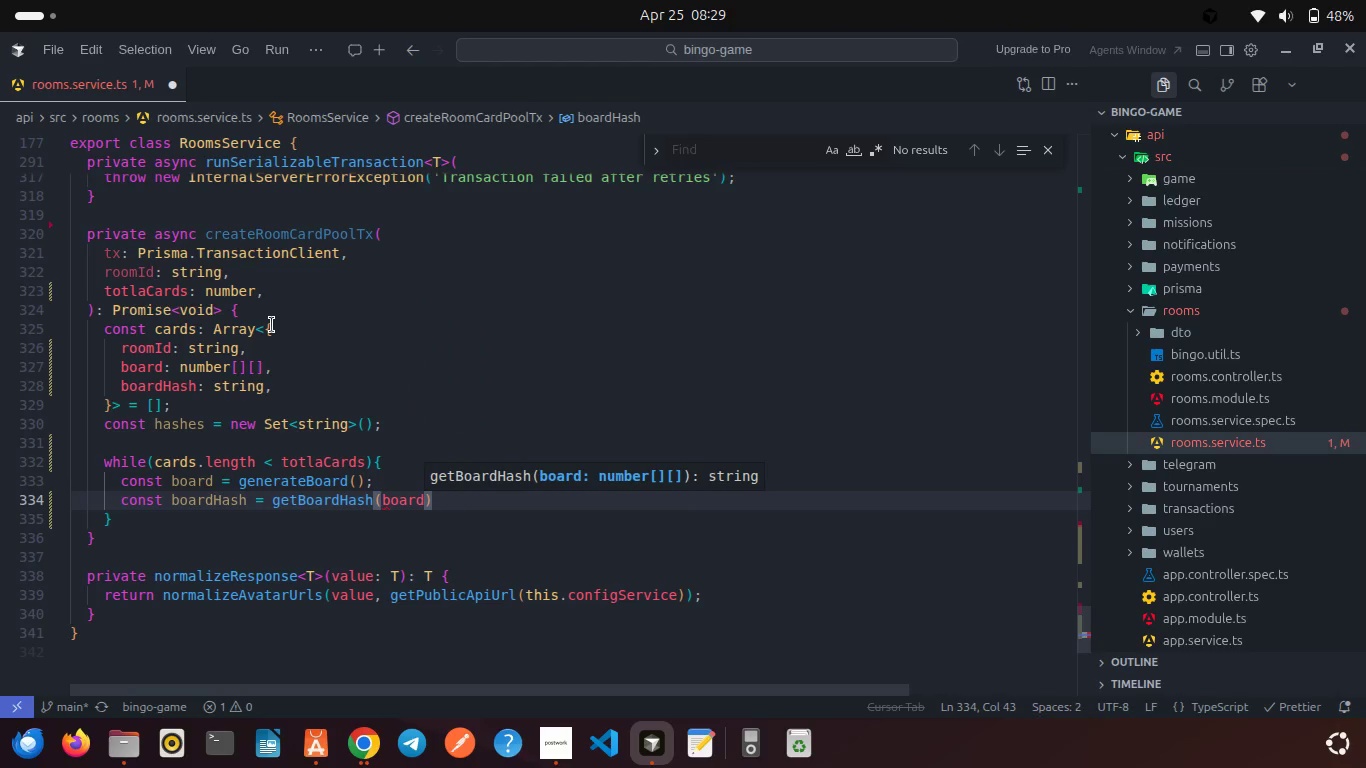 
key(ArrowRight)
 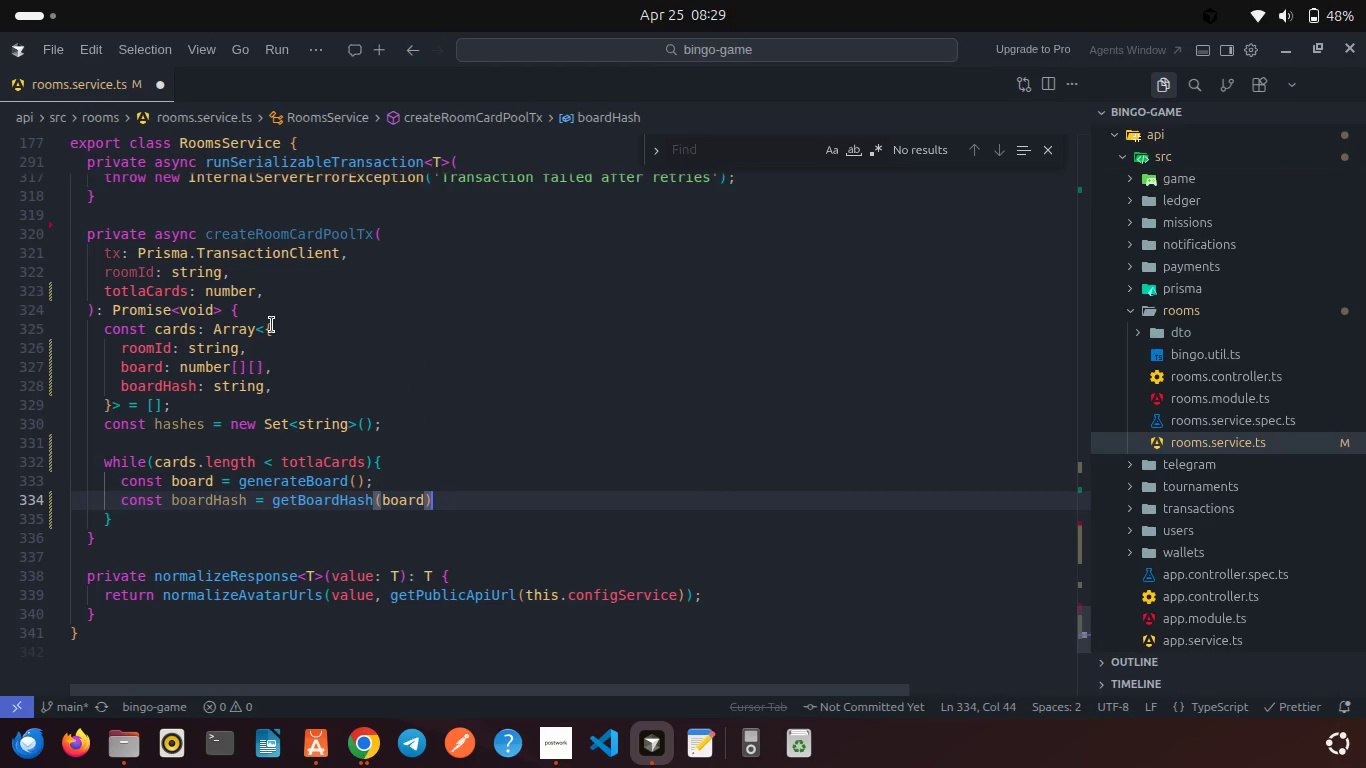 
key(Semicolon)
 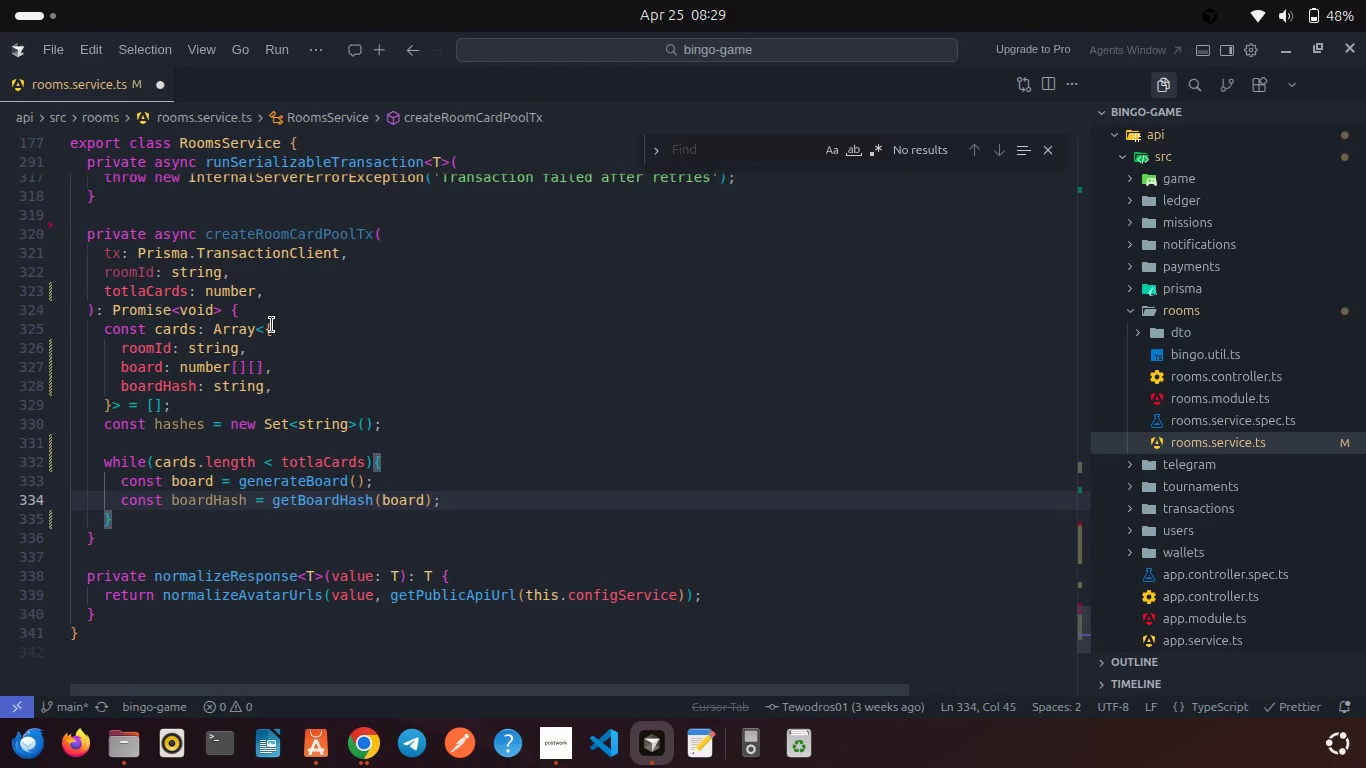 
key(Enter)
 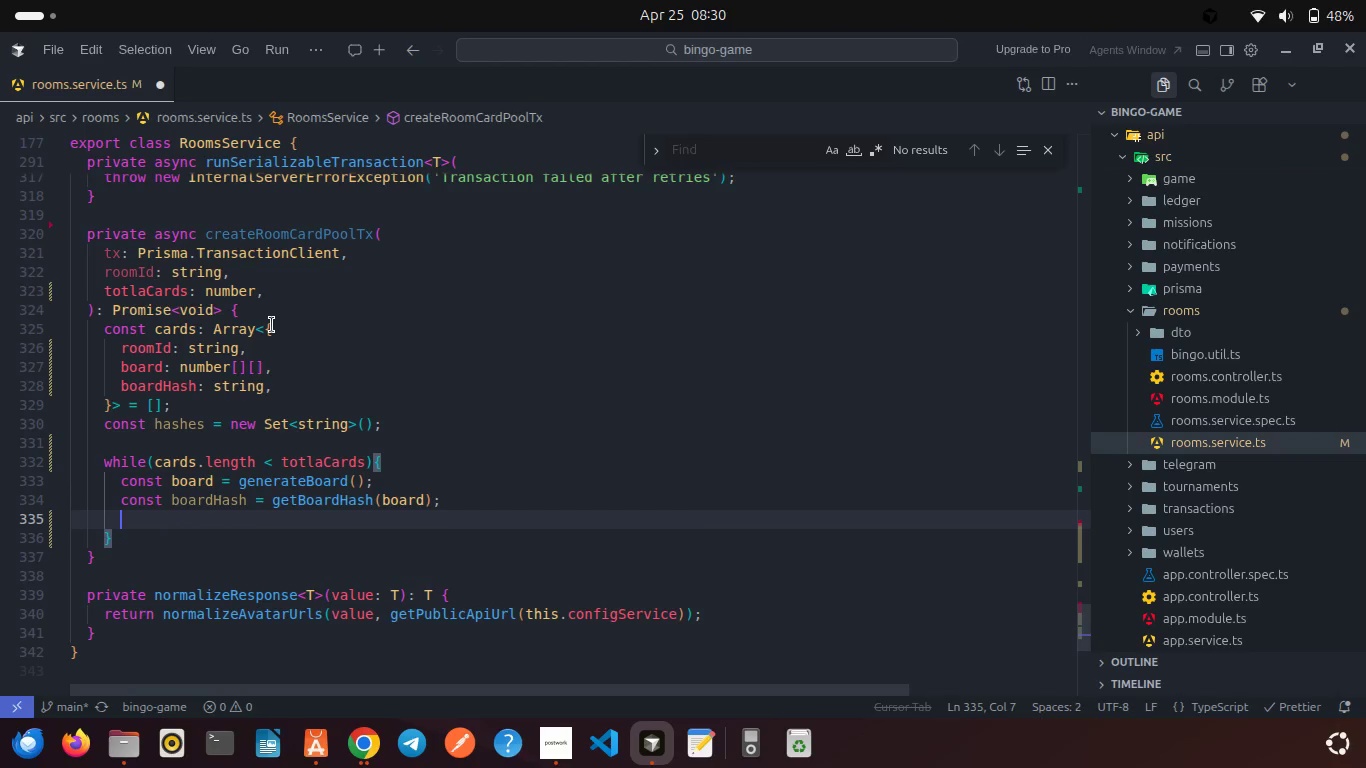 
type(if(has)
 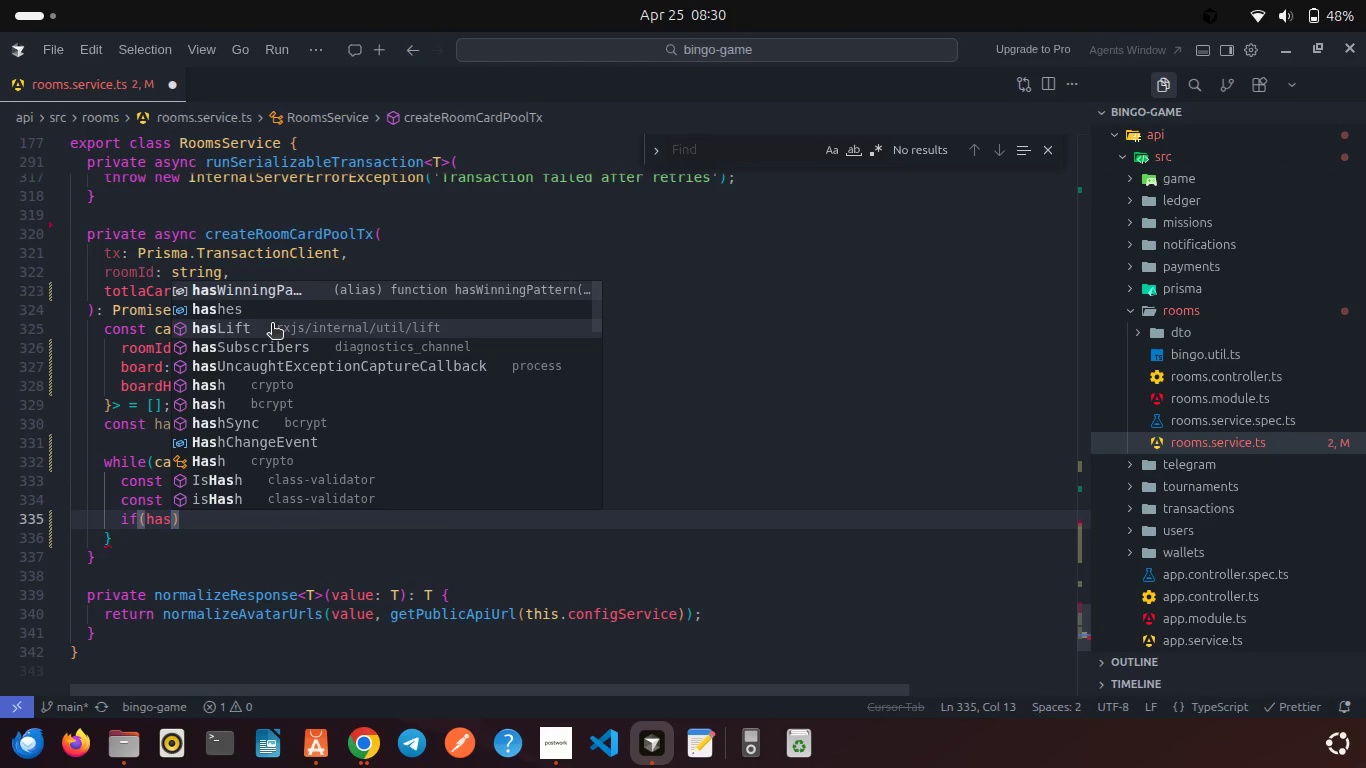 
key(ArrowDown)
 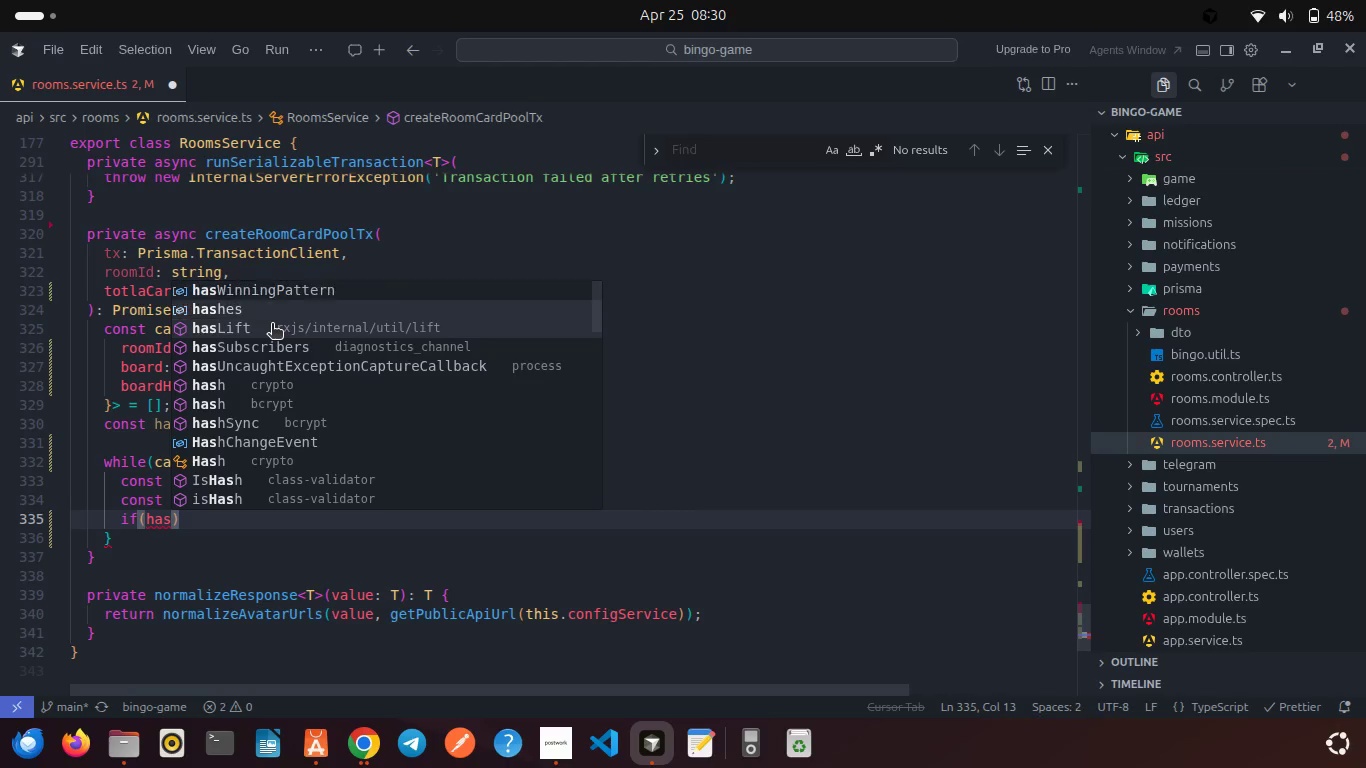 
key(ArrowDown)
 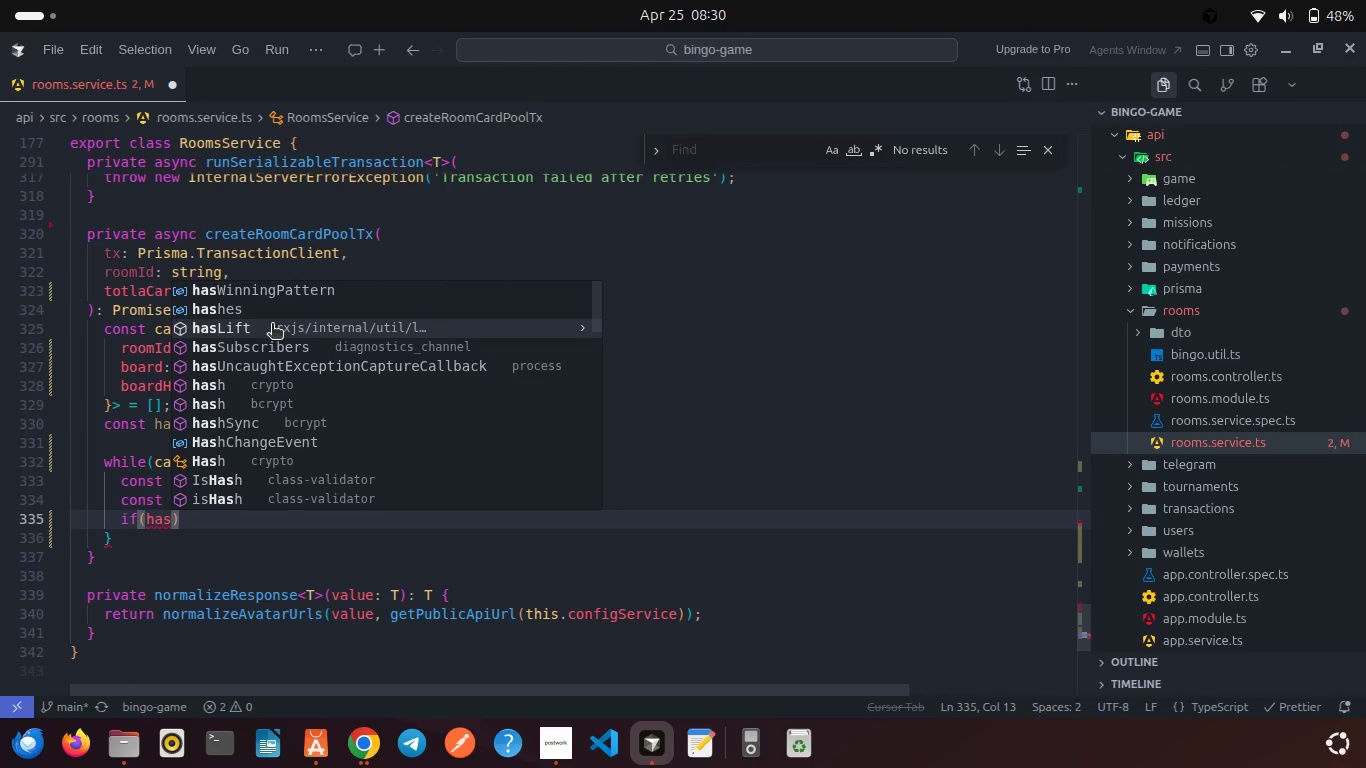 
key(ArrowUp)
 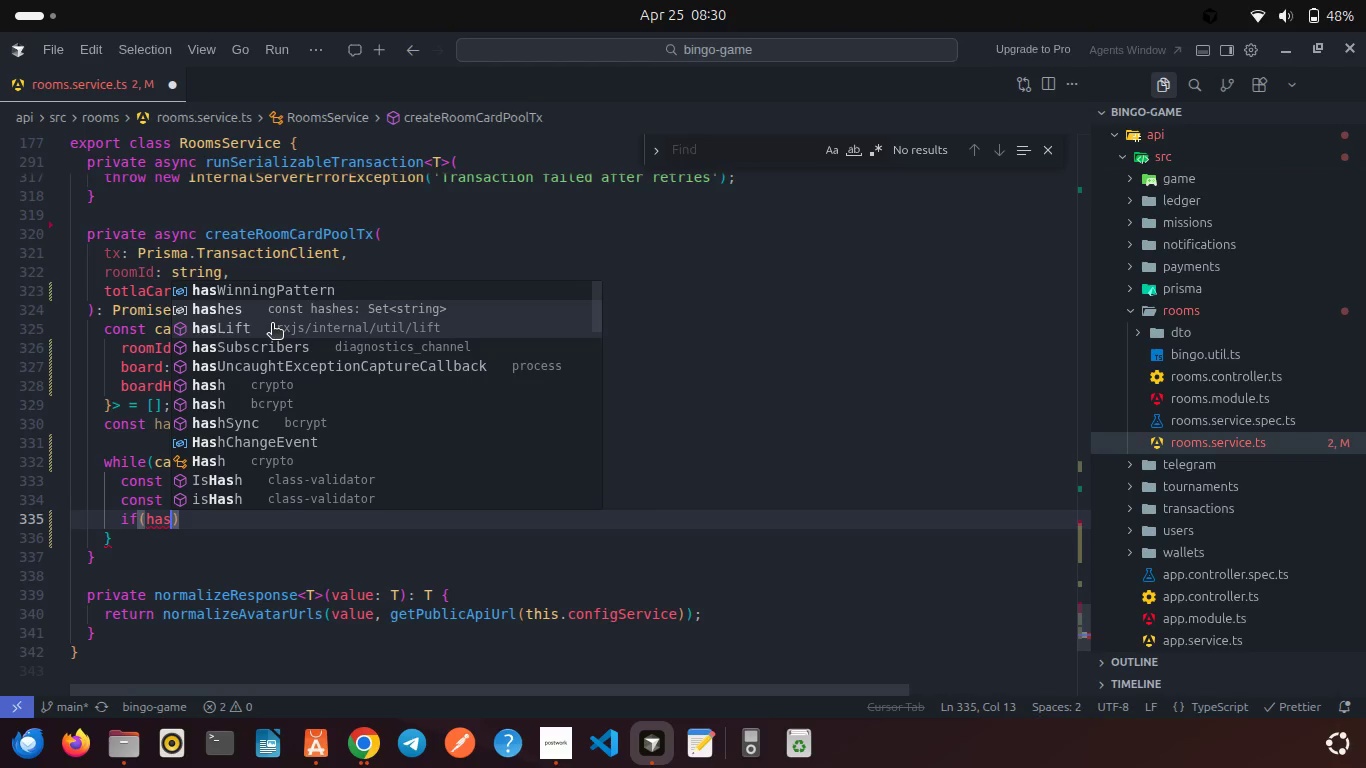 
key(Enter)
 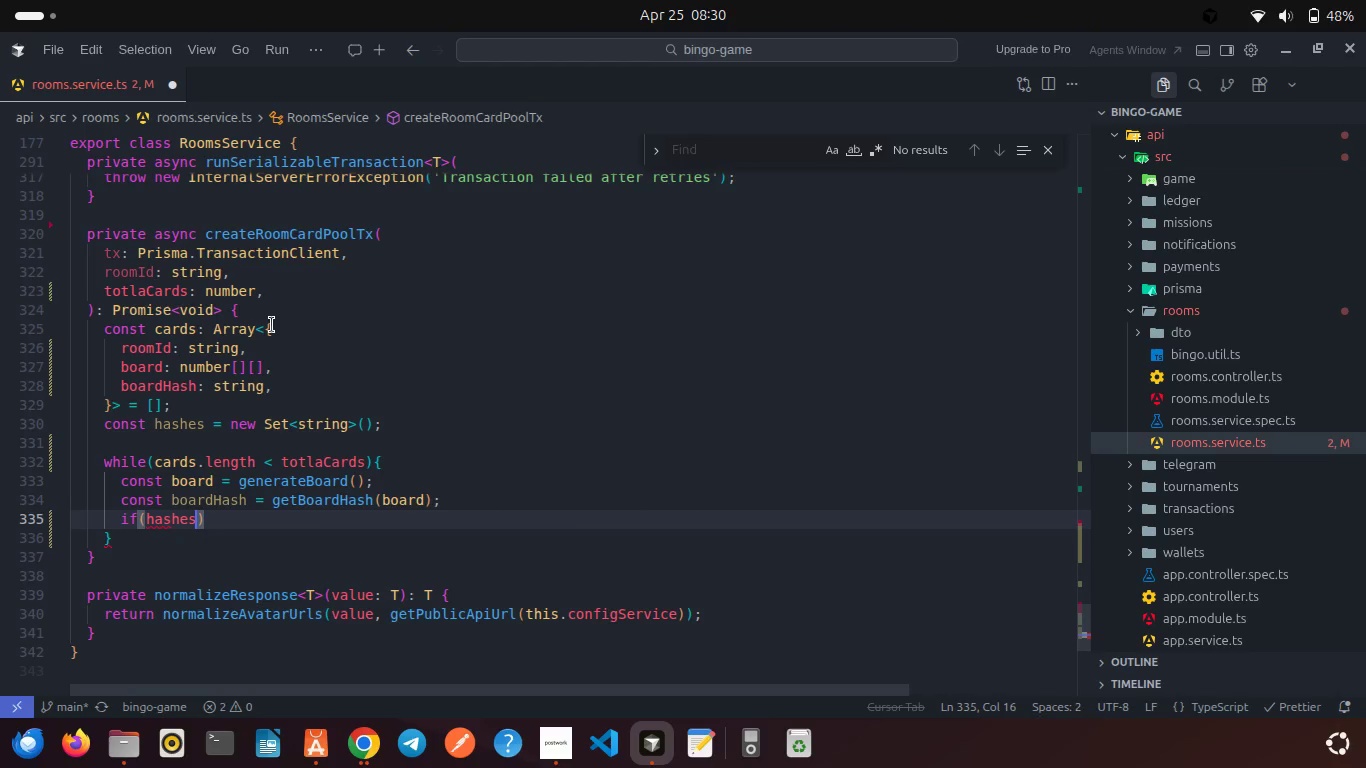 
type(.has)
 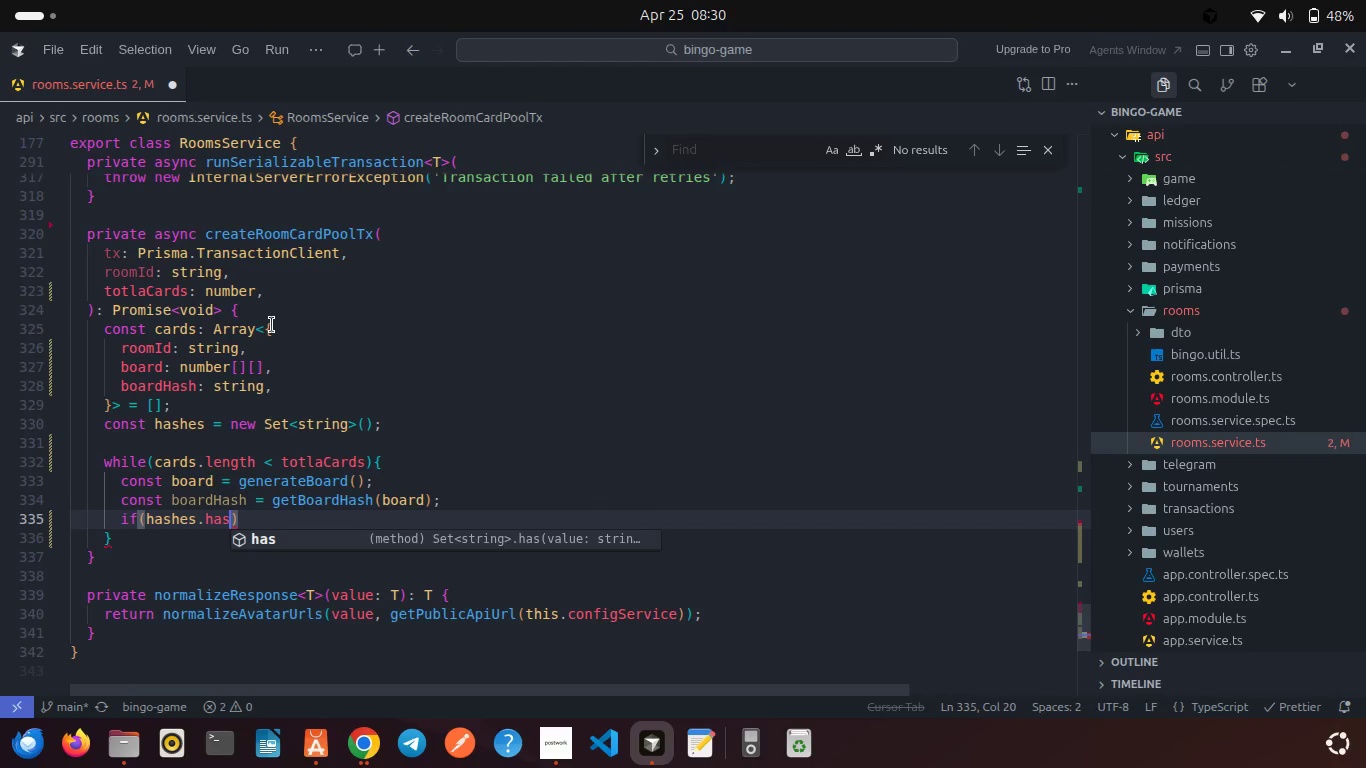 
key(Enter)
 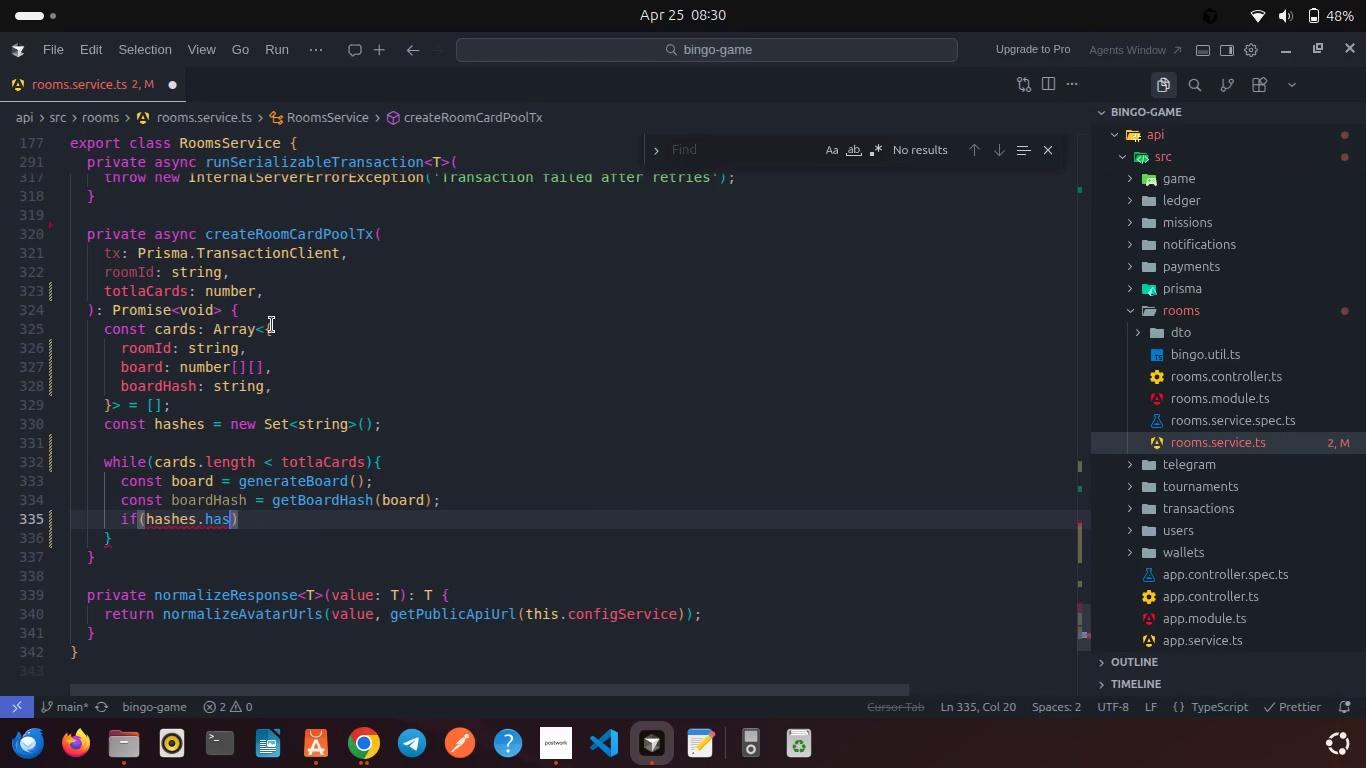 
type((boa)
 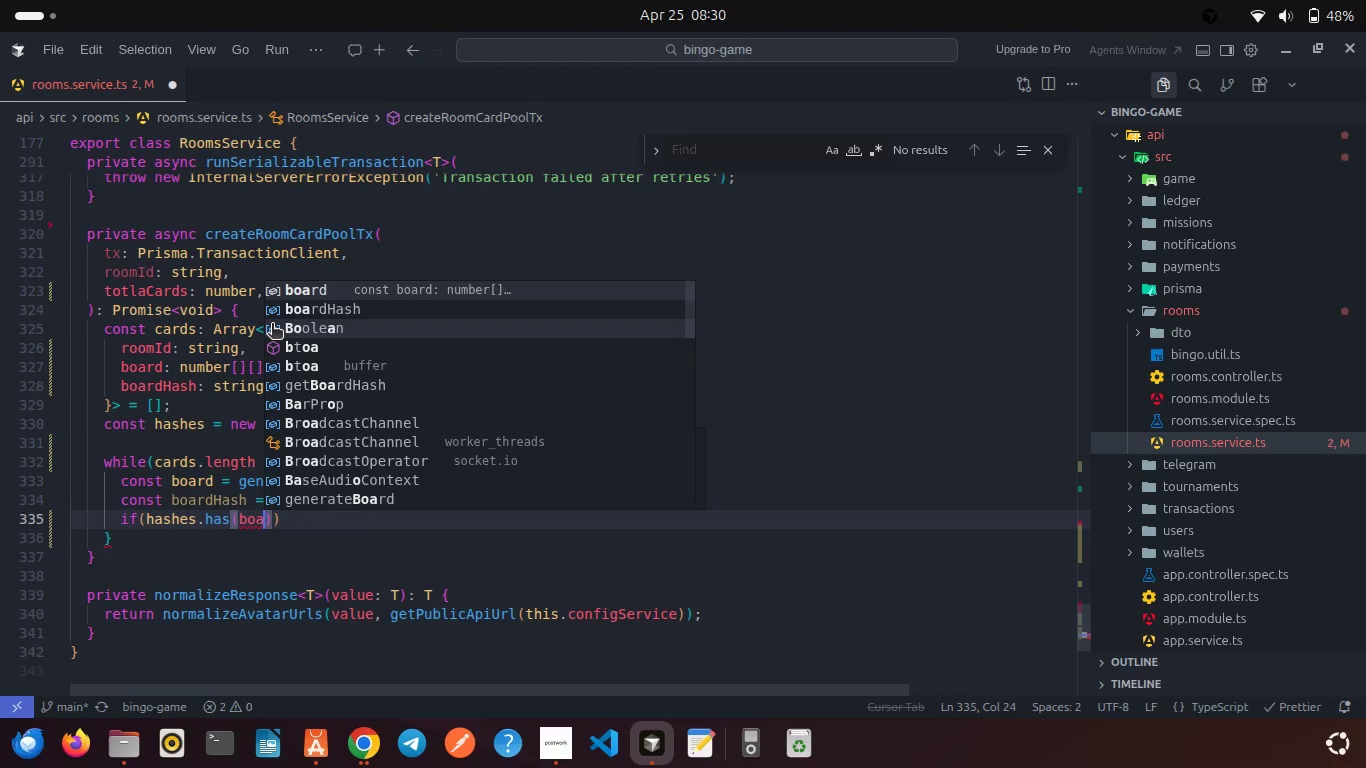 
key(ArrowDown)
 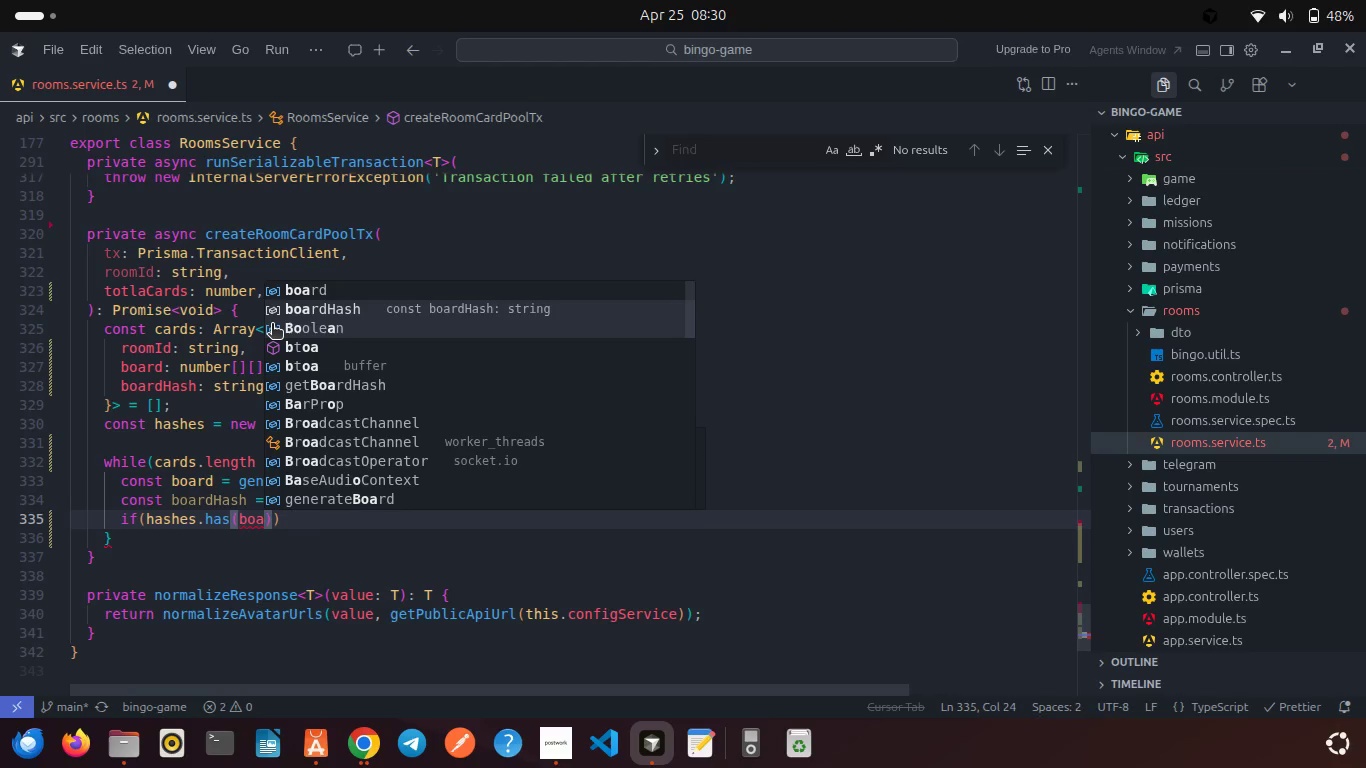 
key(Enter)
 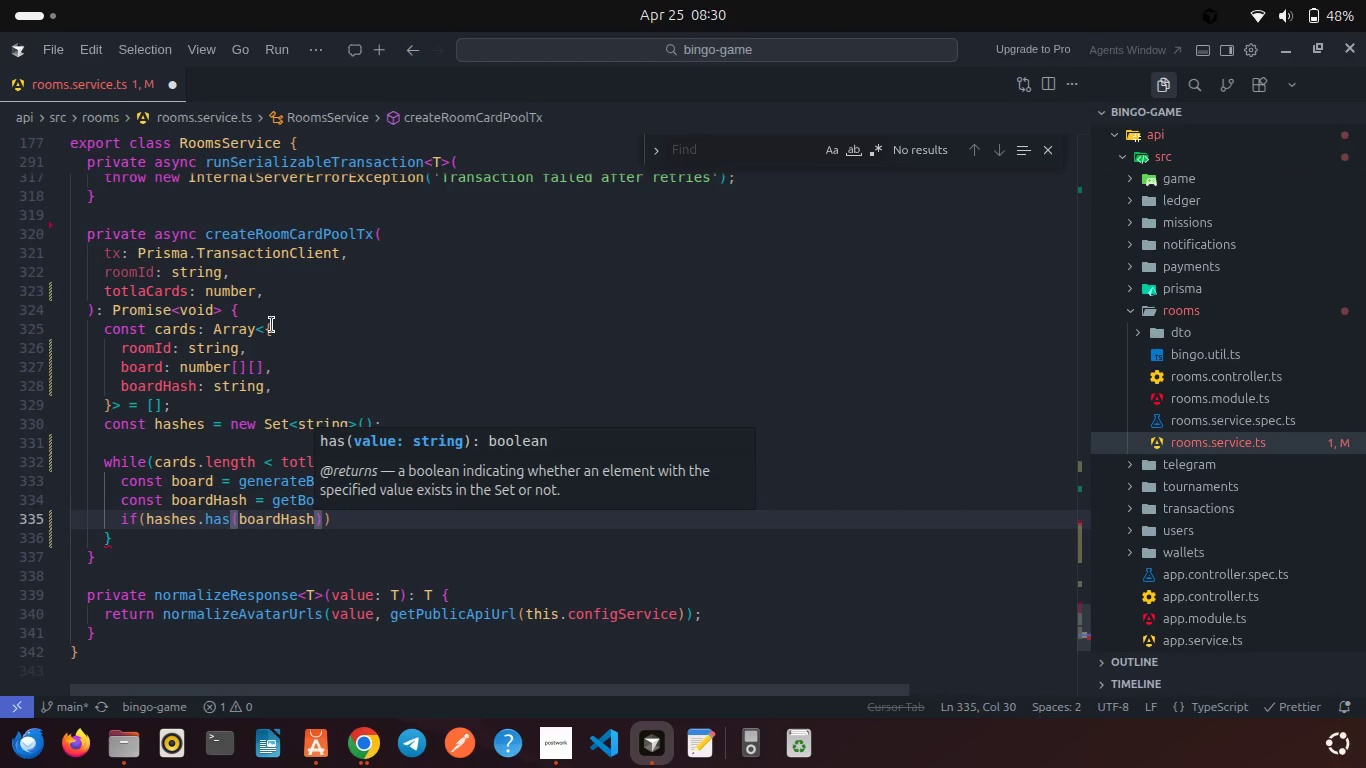 
key(ArrowRight)
 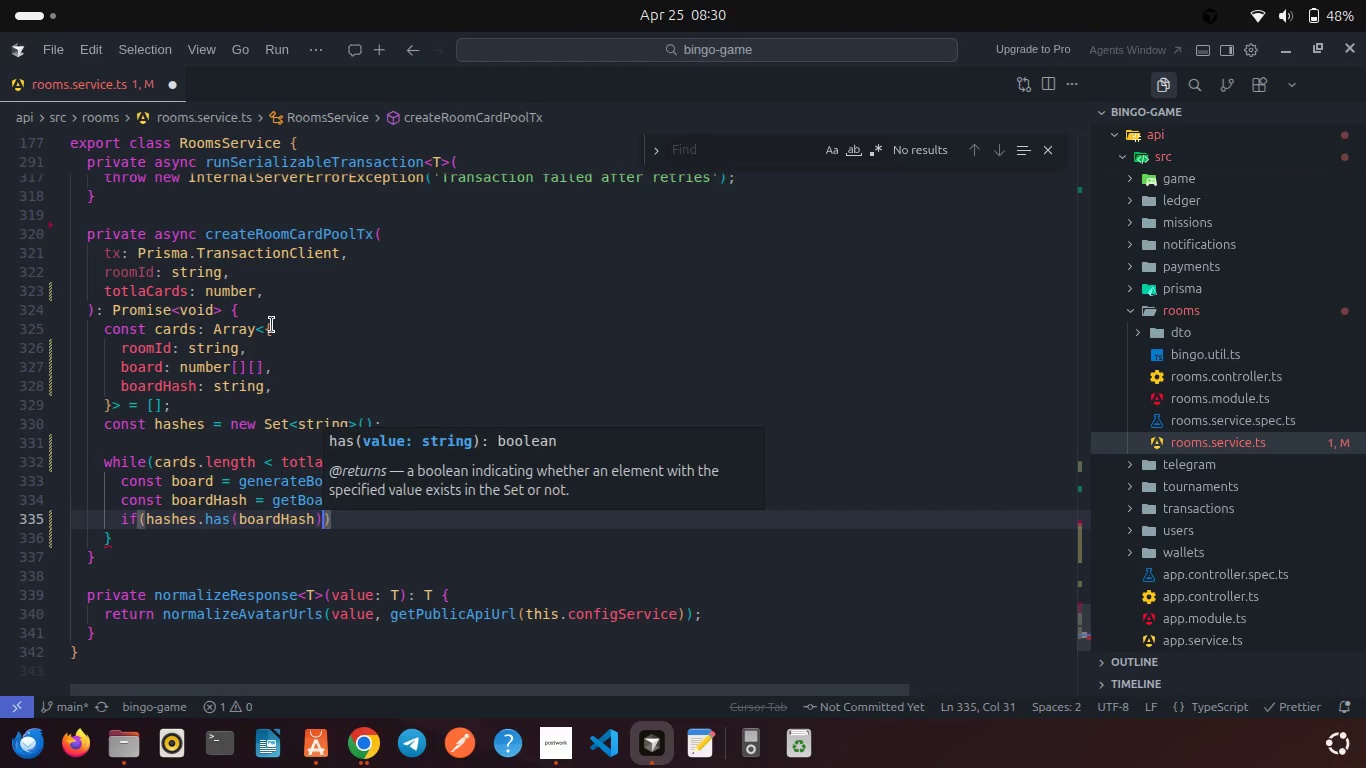 
key(ArrowRight)
 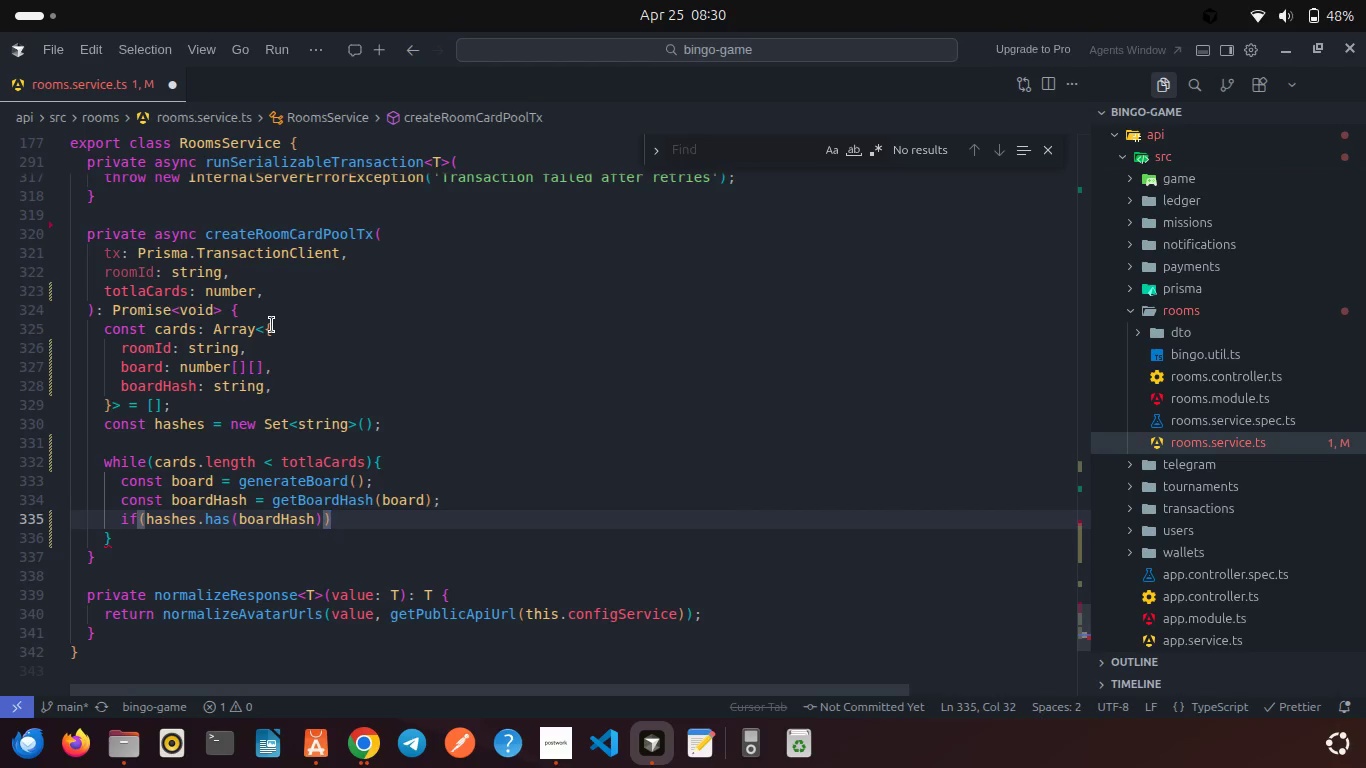 
type( cont)
 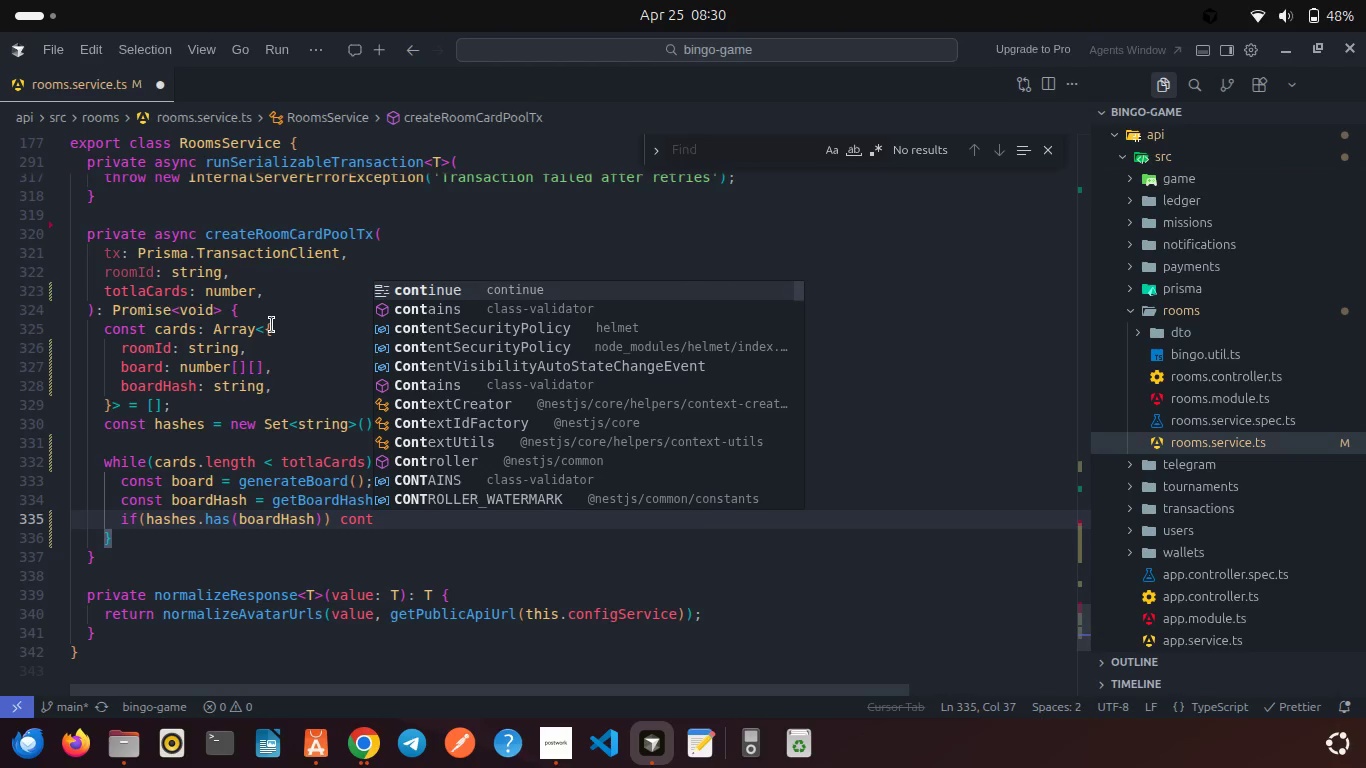 
key(Enter)
 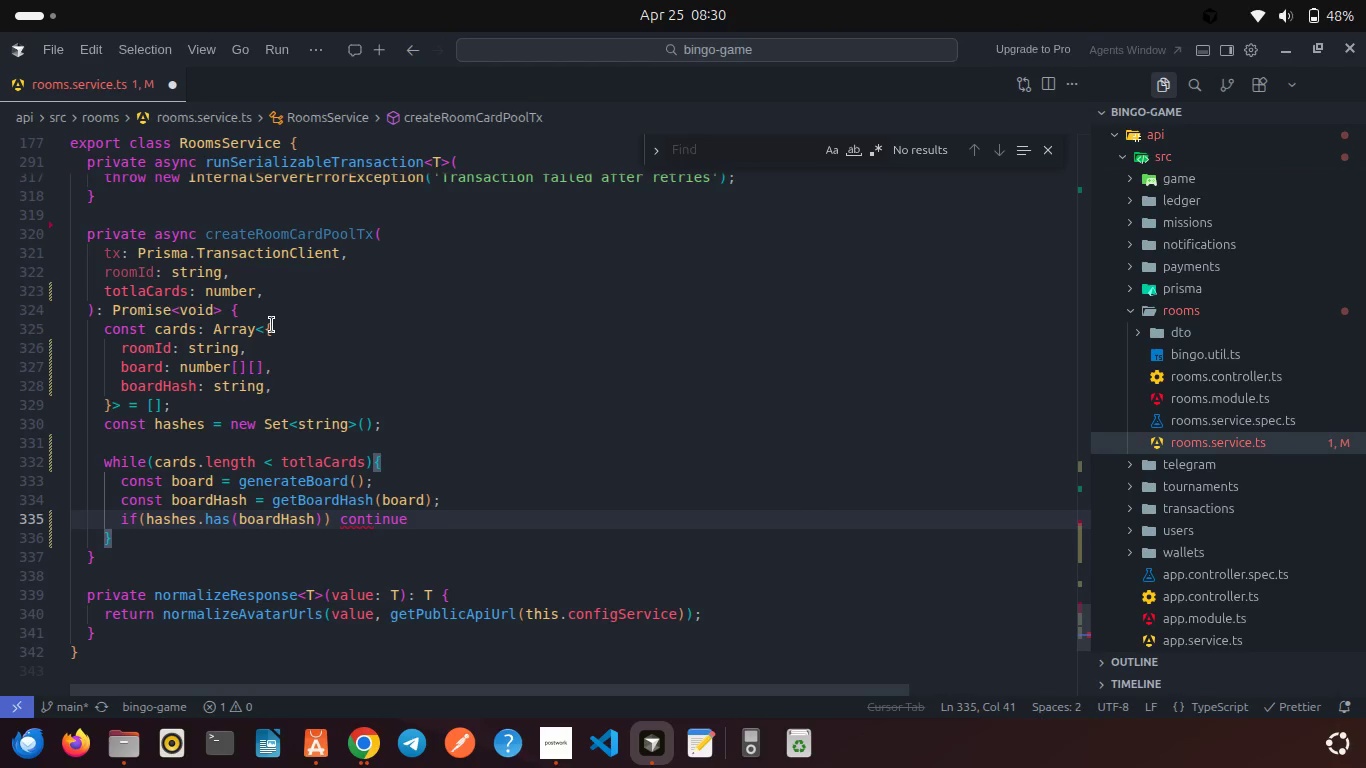 
key(Semicolon)
 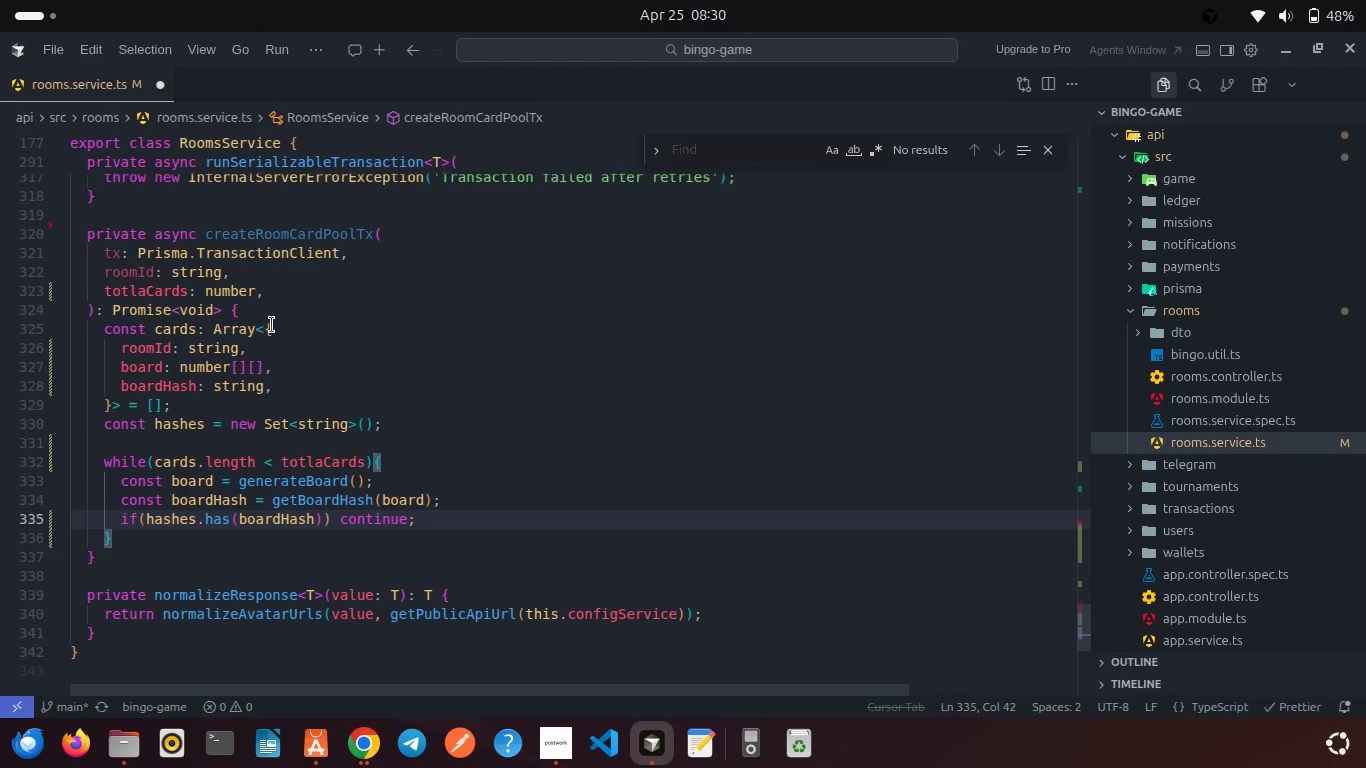 
key(Enter)
 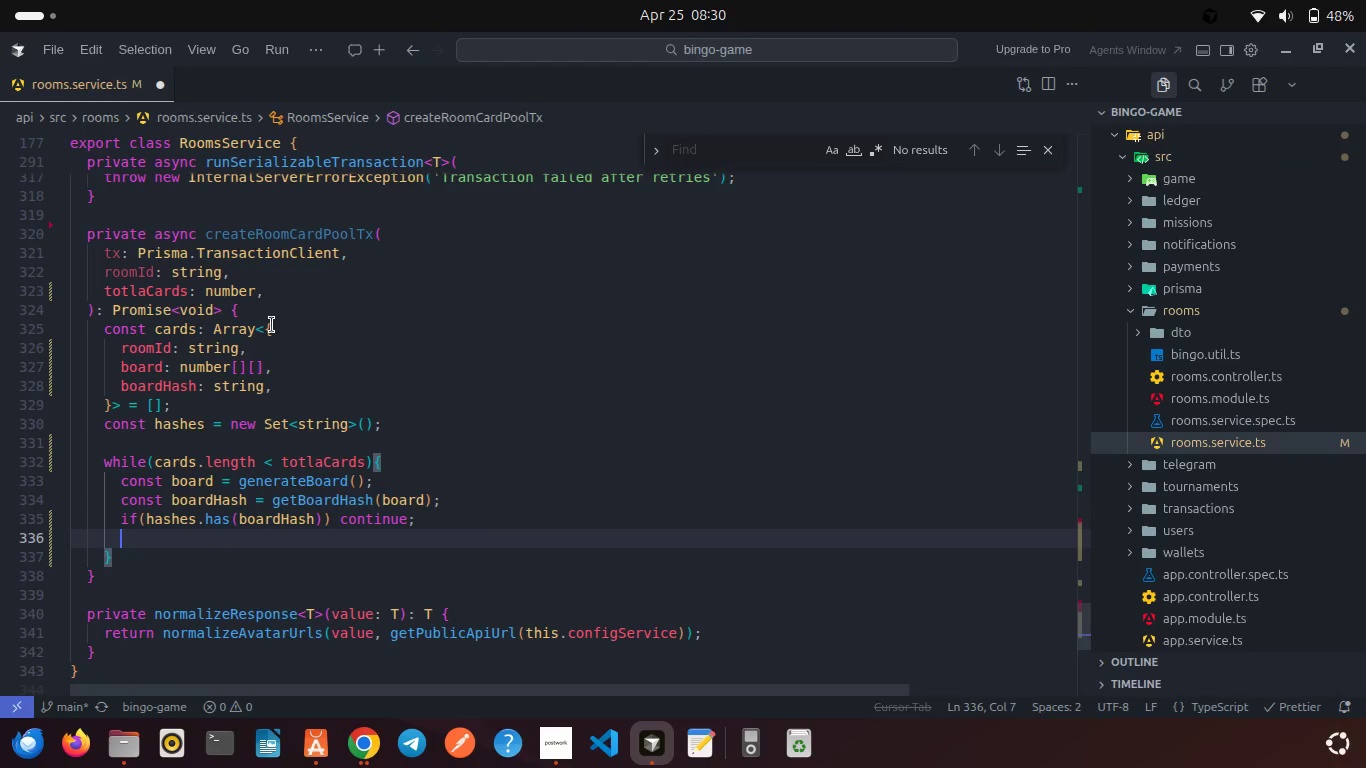 
wait(10.33)
 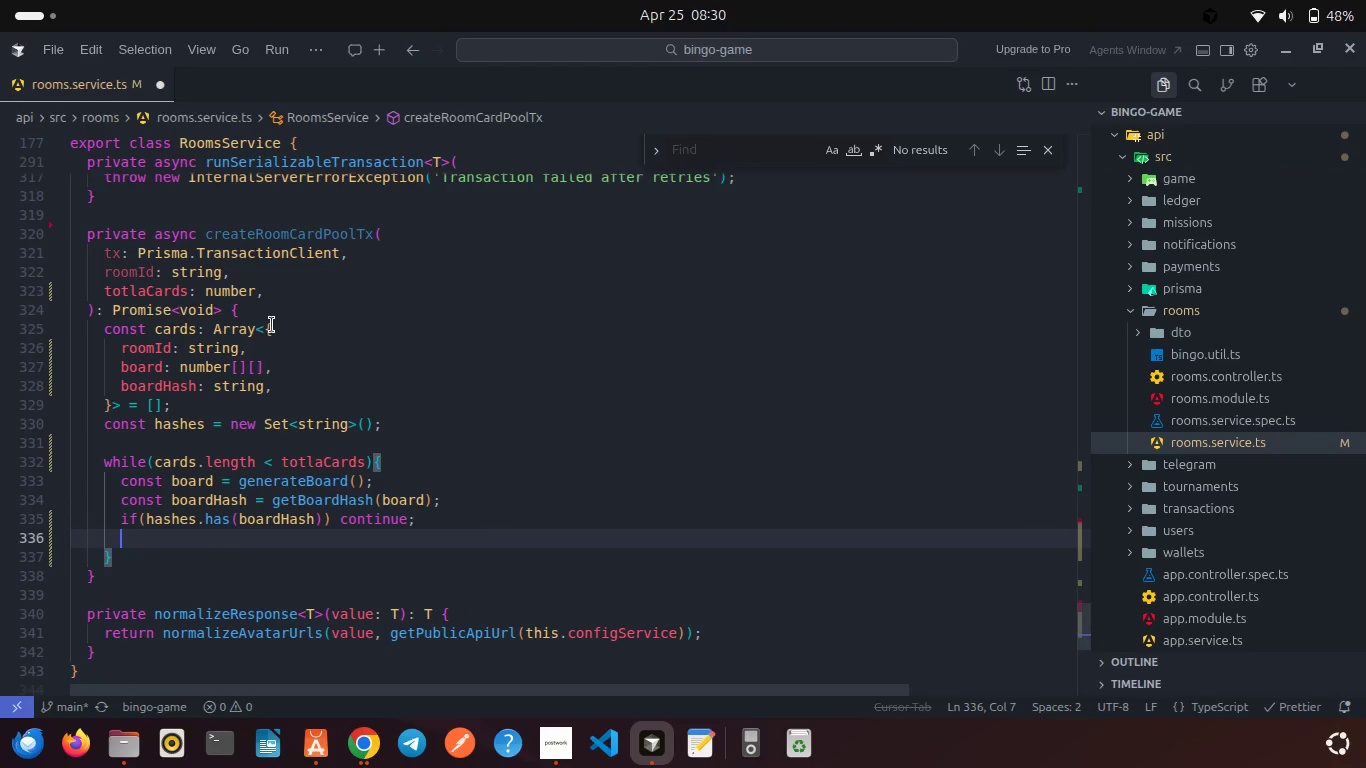 
key(Enter)
 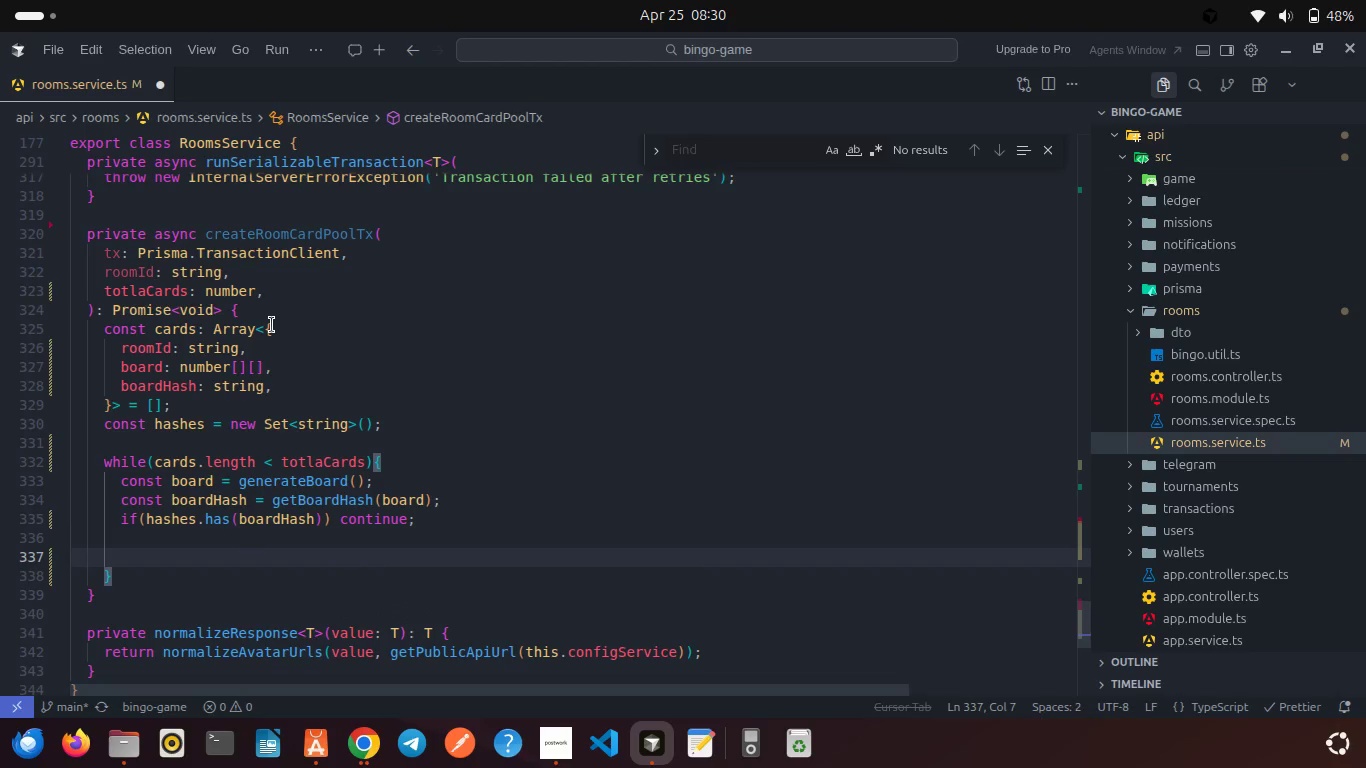 
type(hashe)
 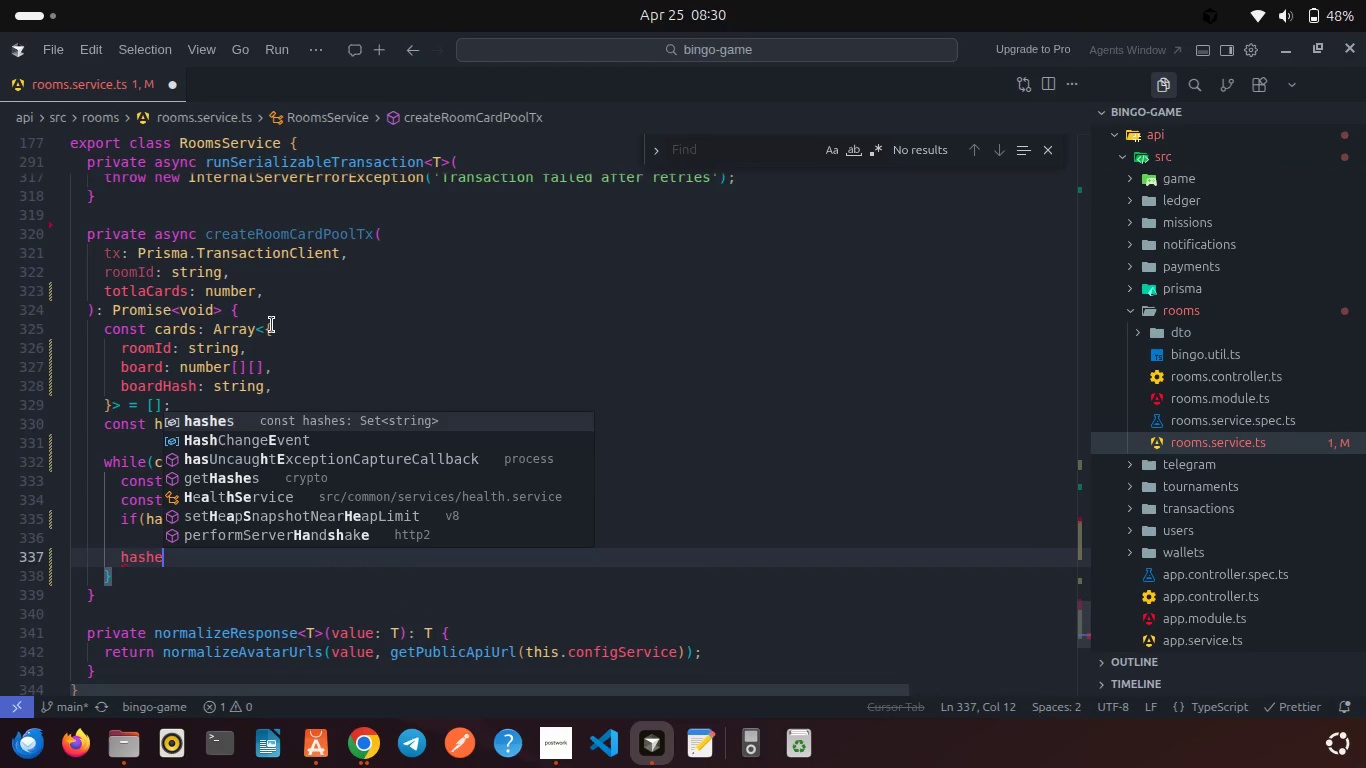 
key(Enter)
 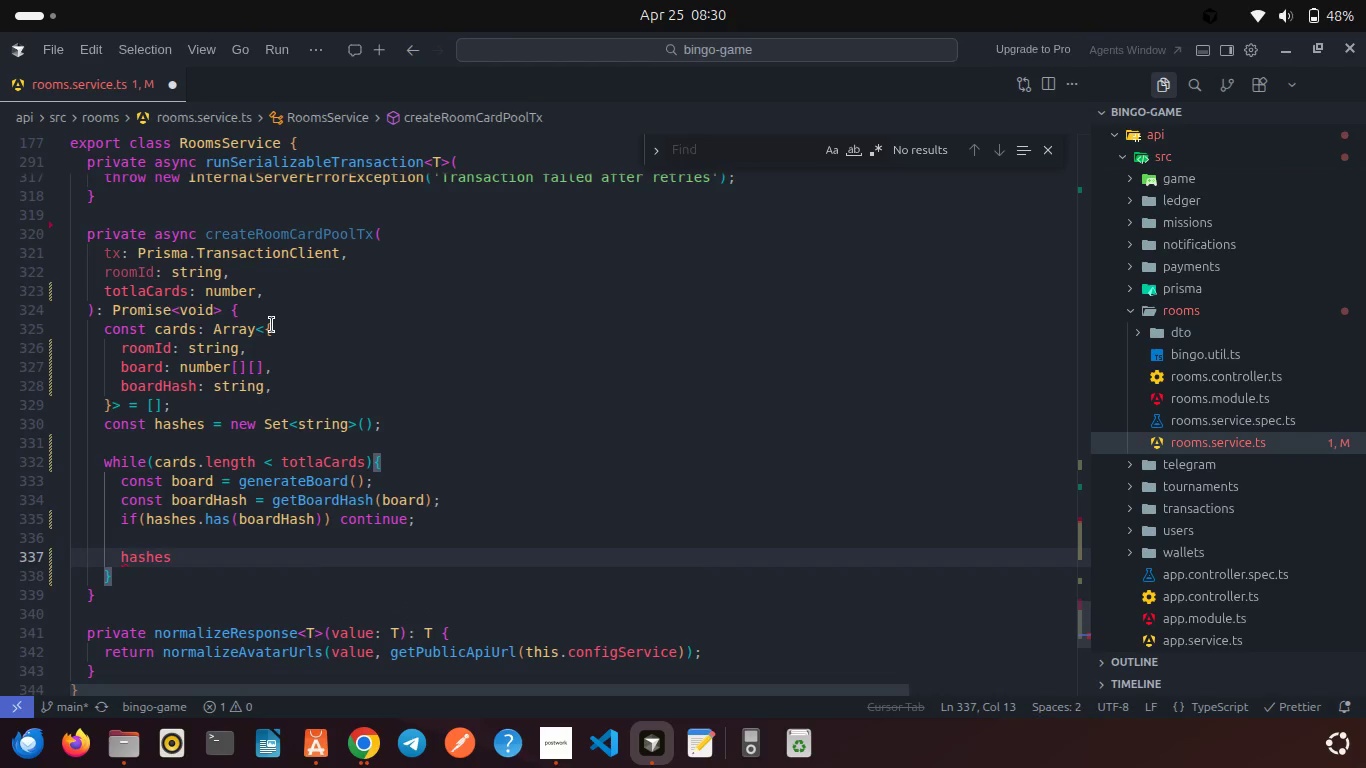 
type(.add)
 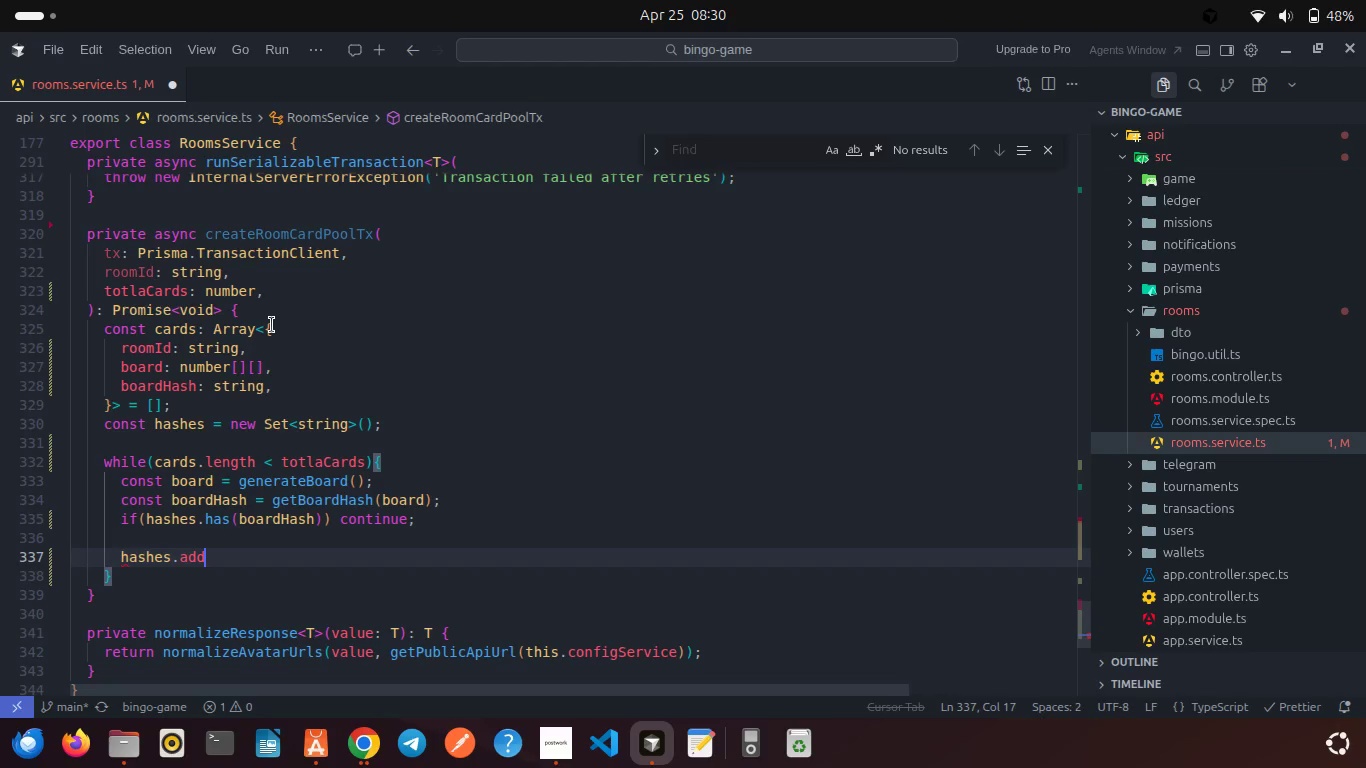 
type((boa)
 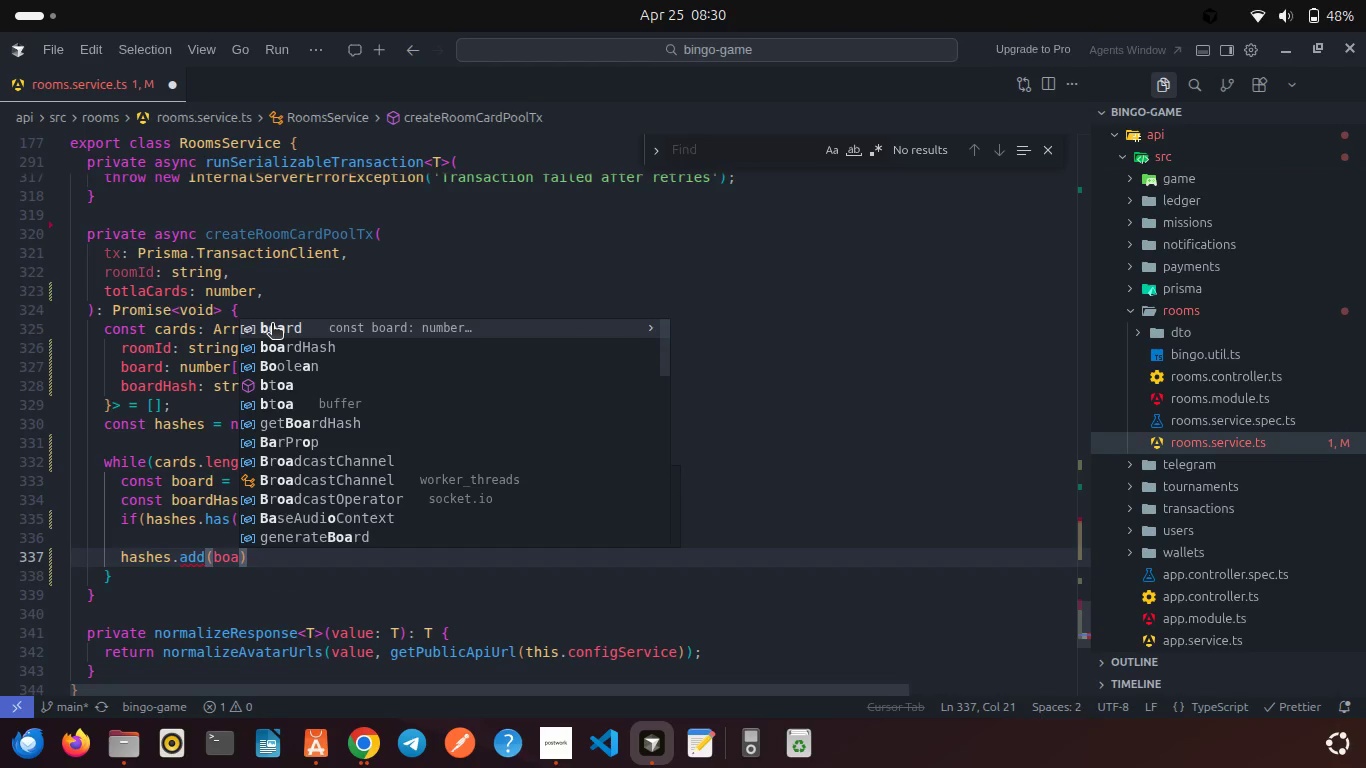 
key(ArrowDown)
 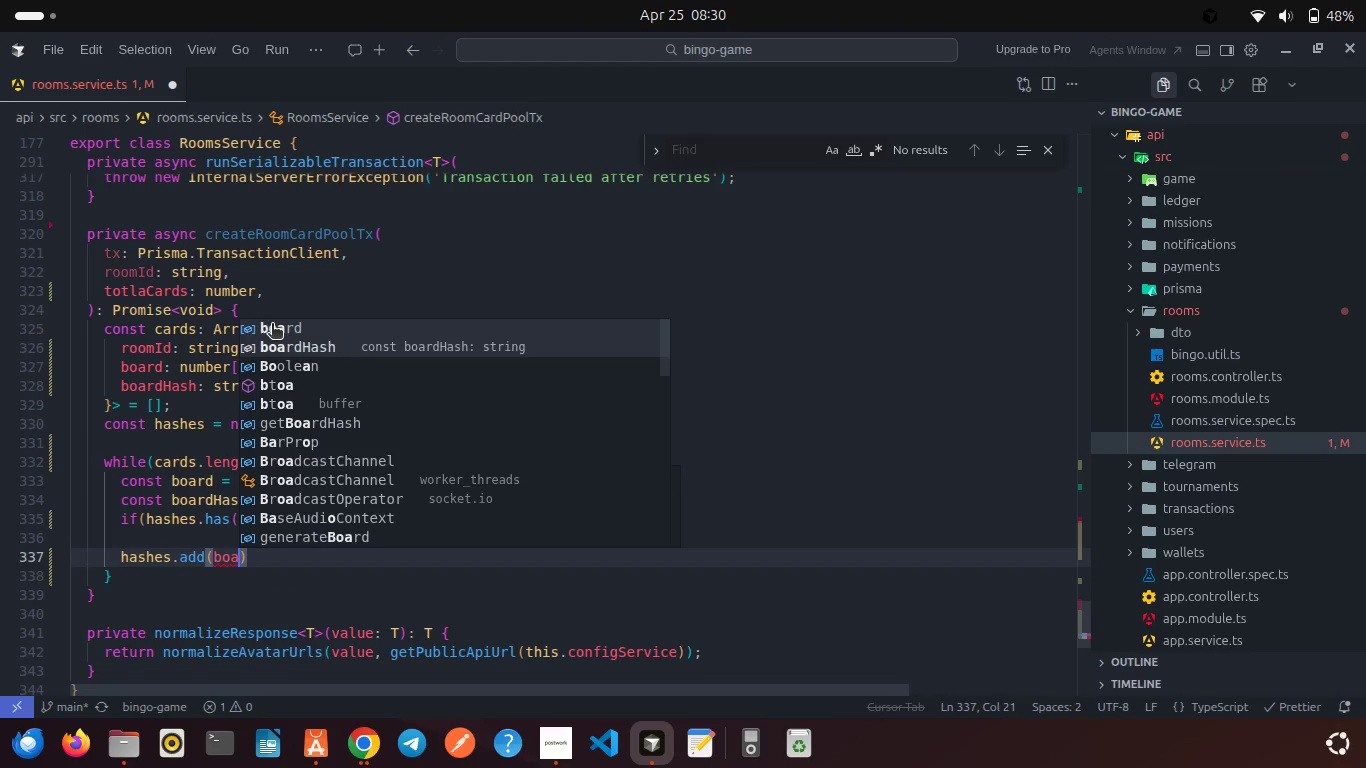 
key(Enter)
 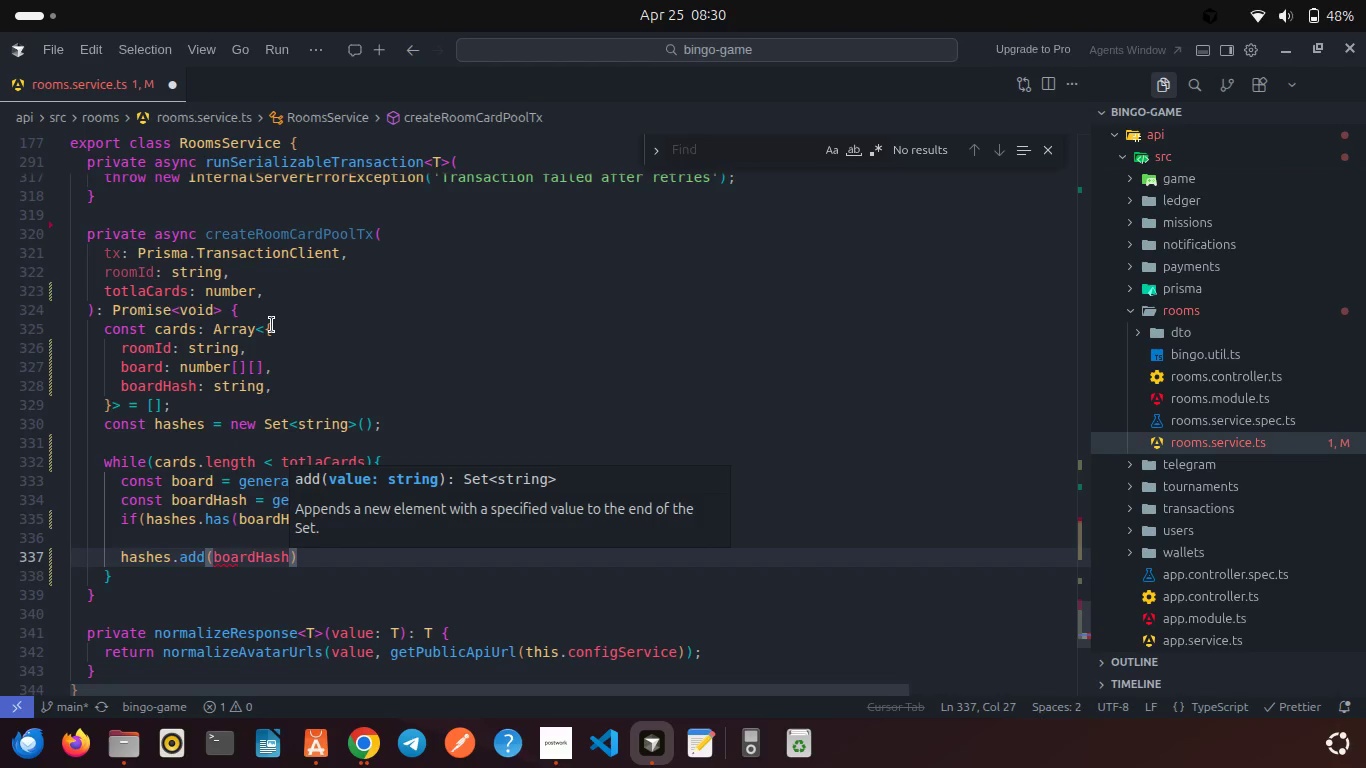 
key(ArrowRight)
 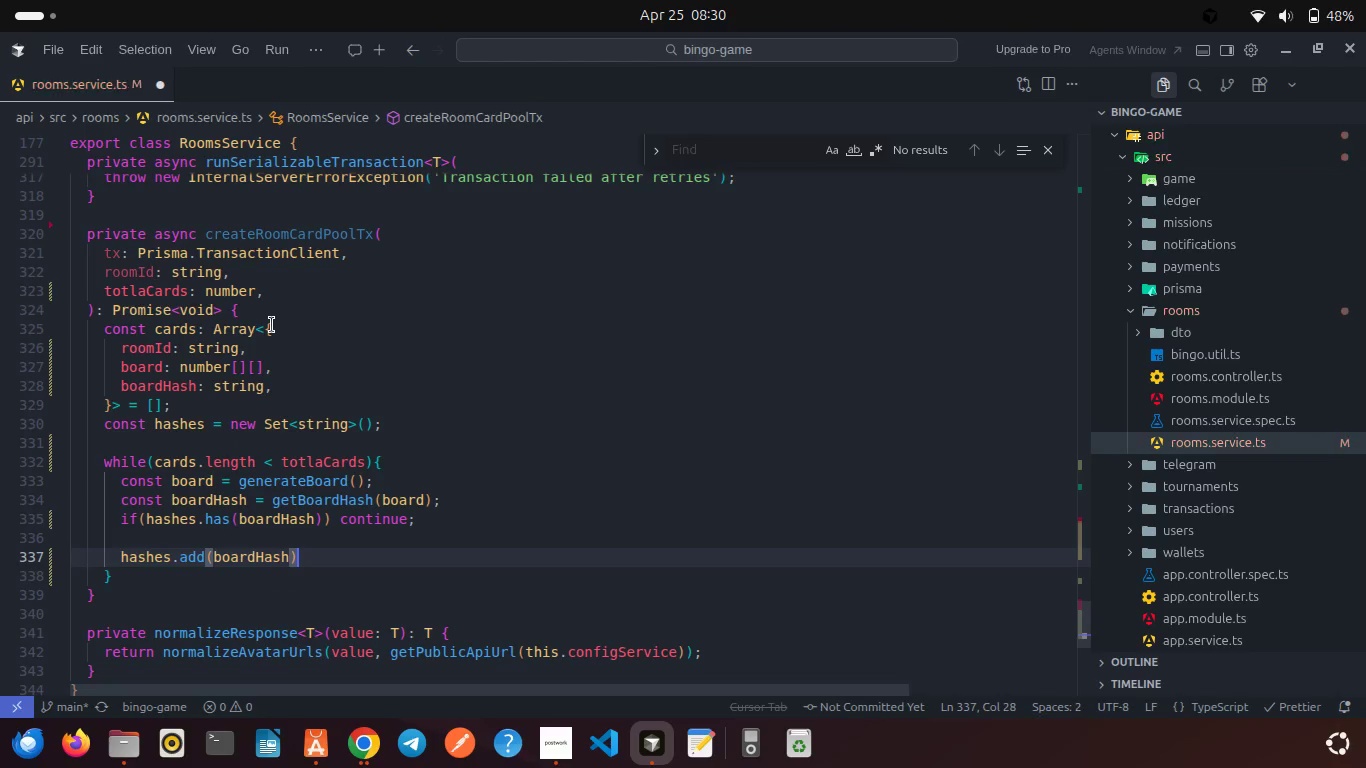 
key(Semicolon)
 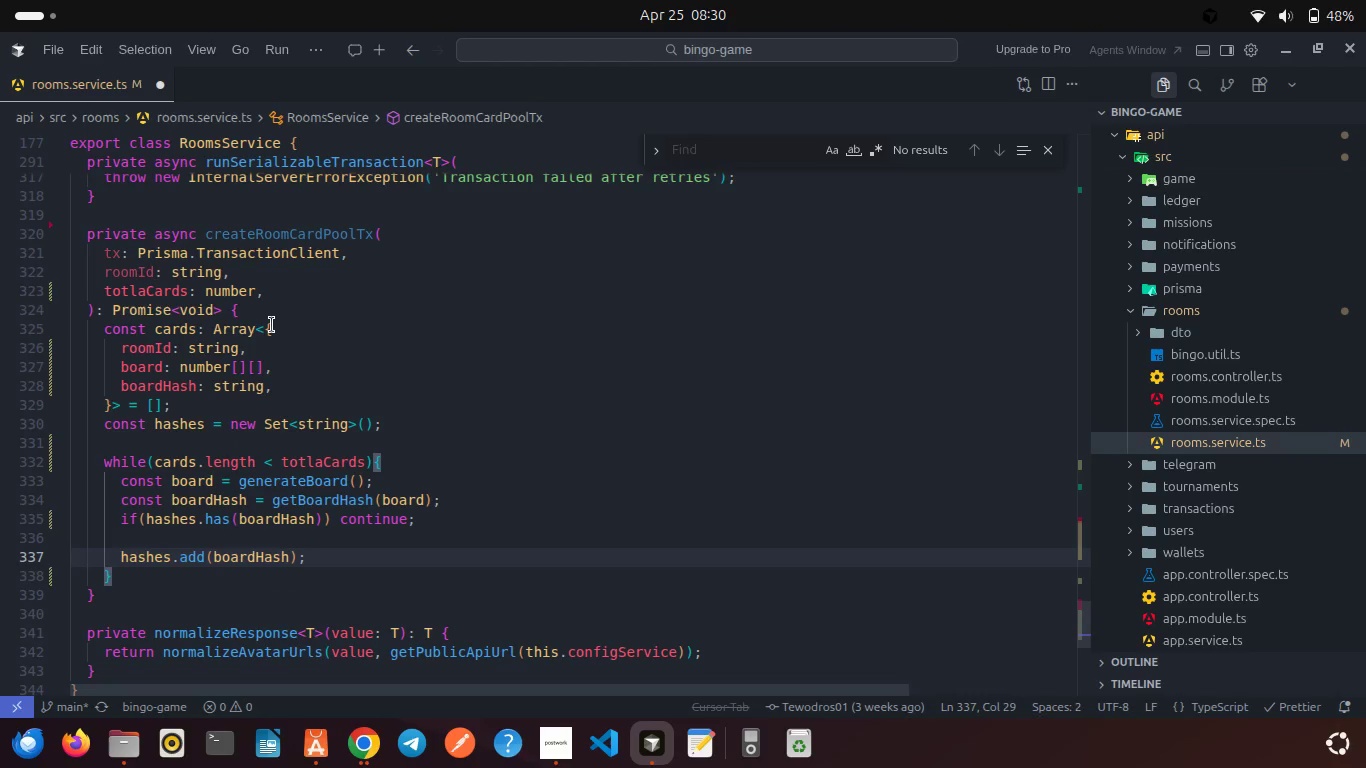 
key(Enter)
 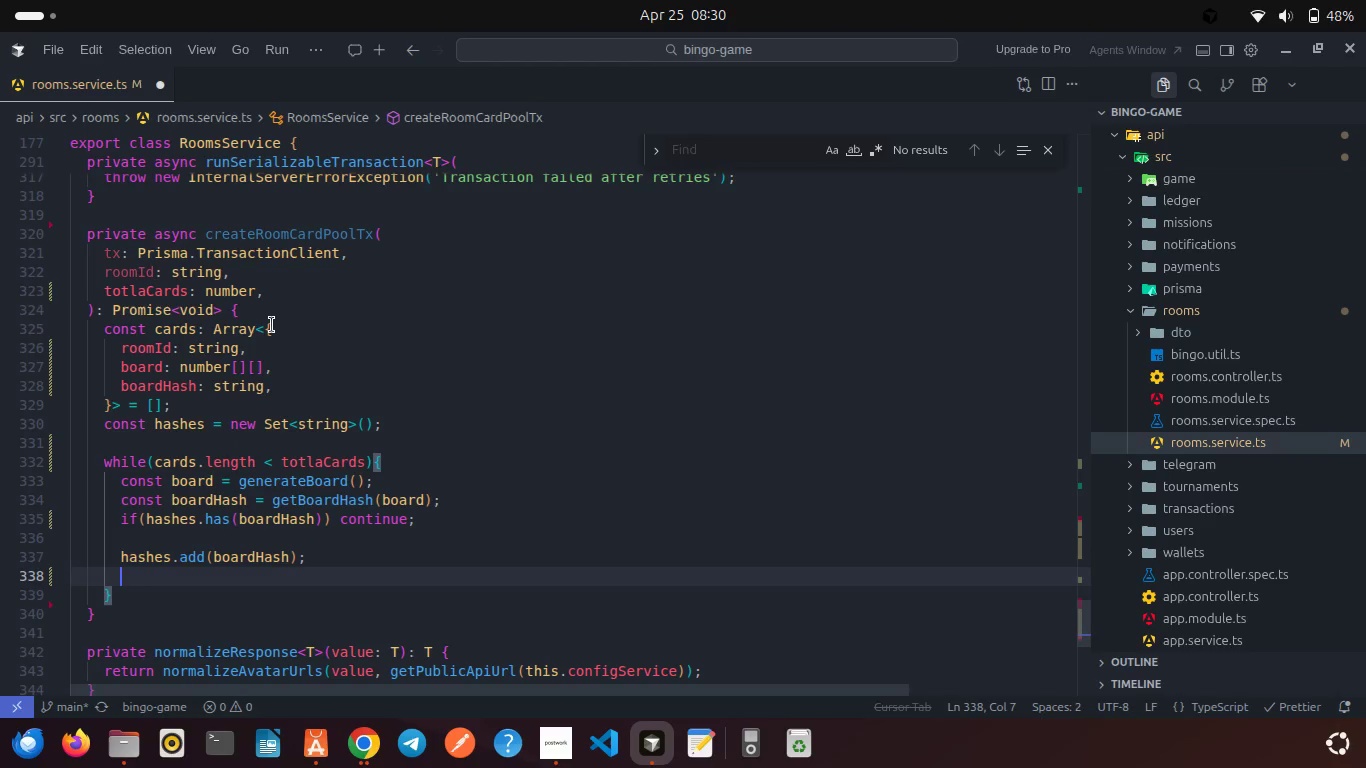 
type(car)
 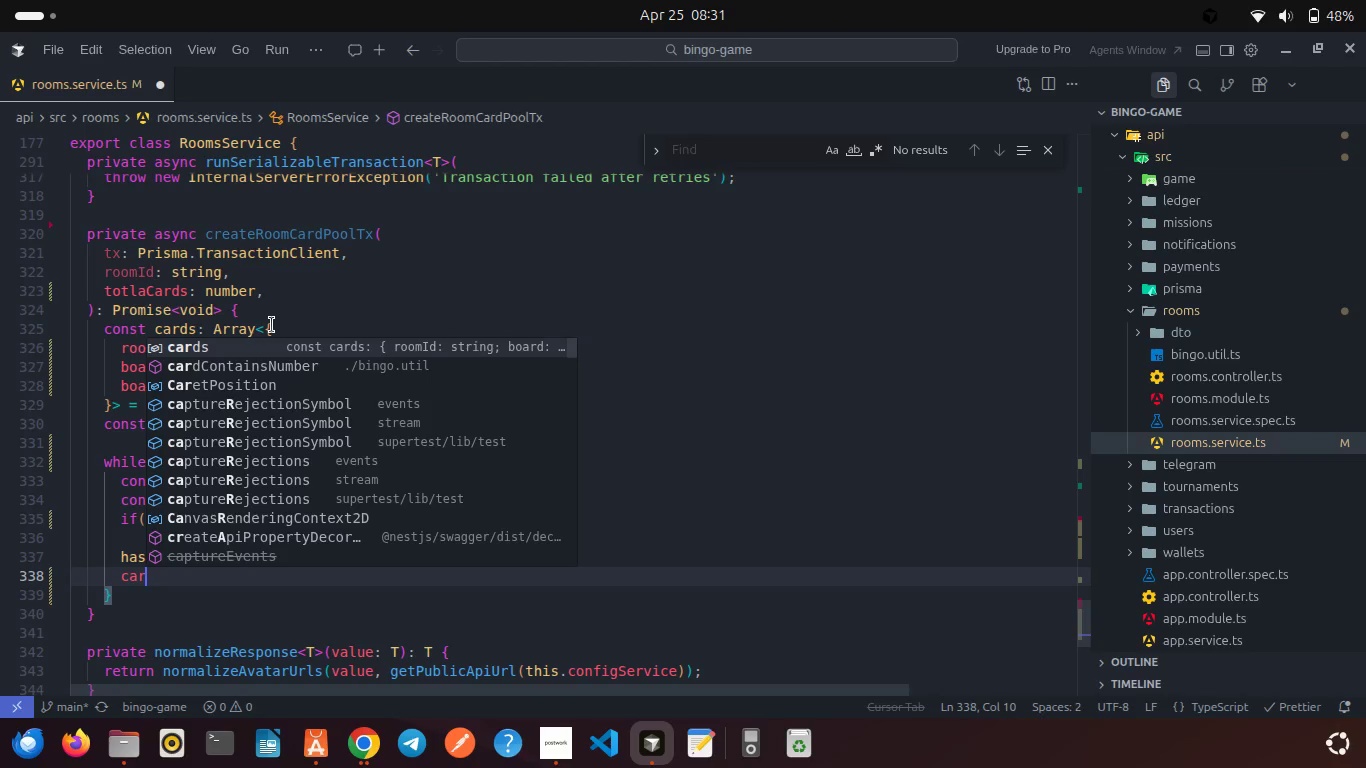 
key(Enter)
 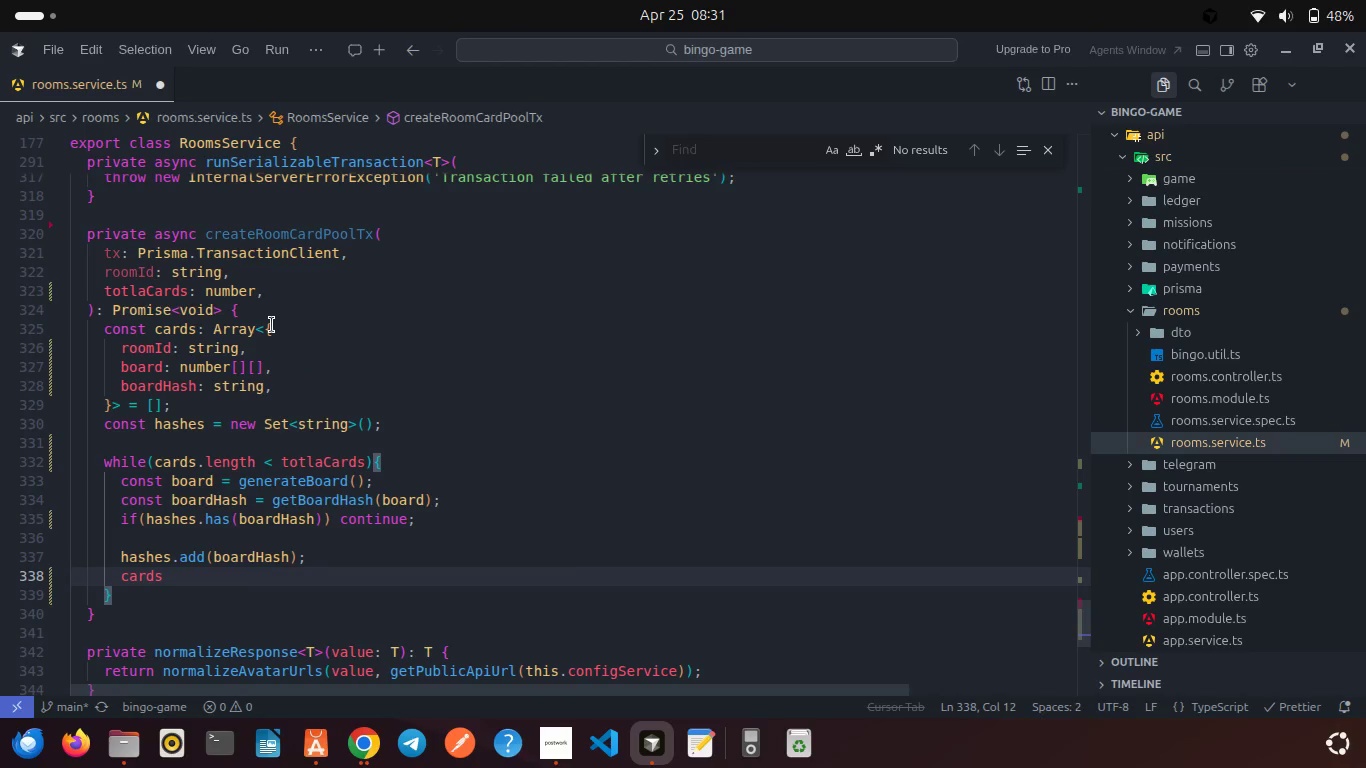 
type(.pu)
 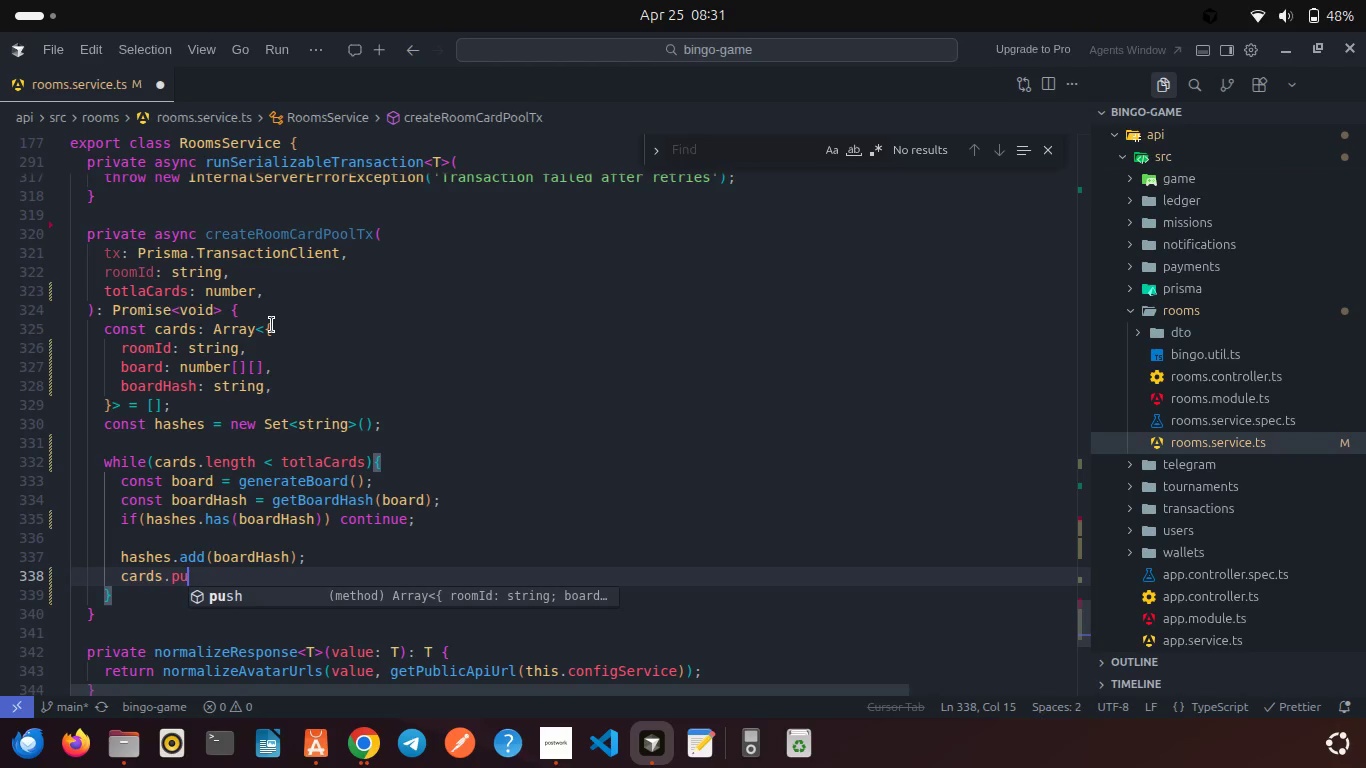 
key(Enter)
 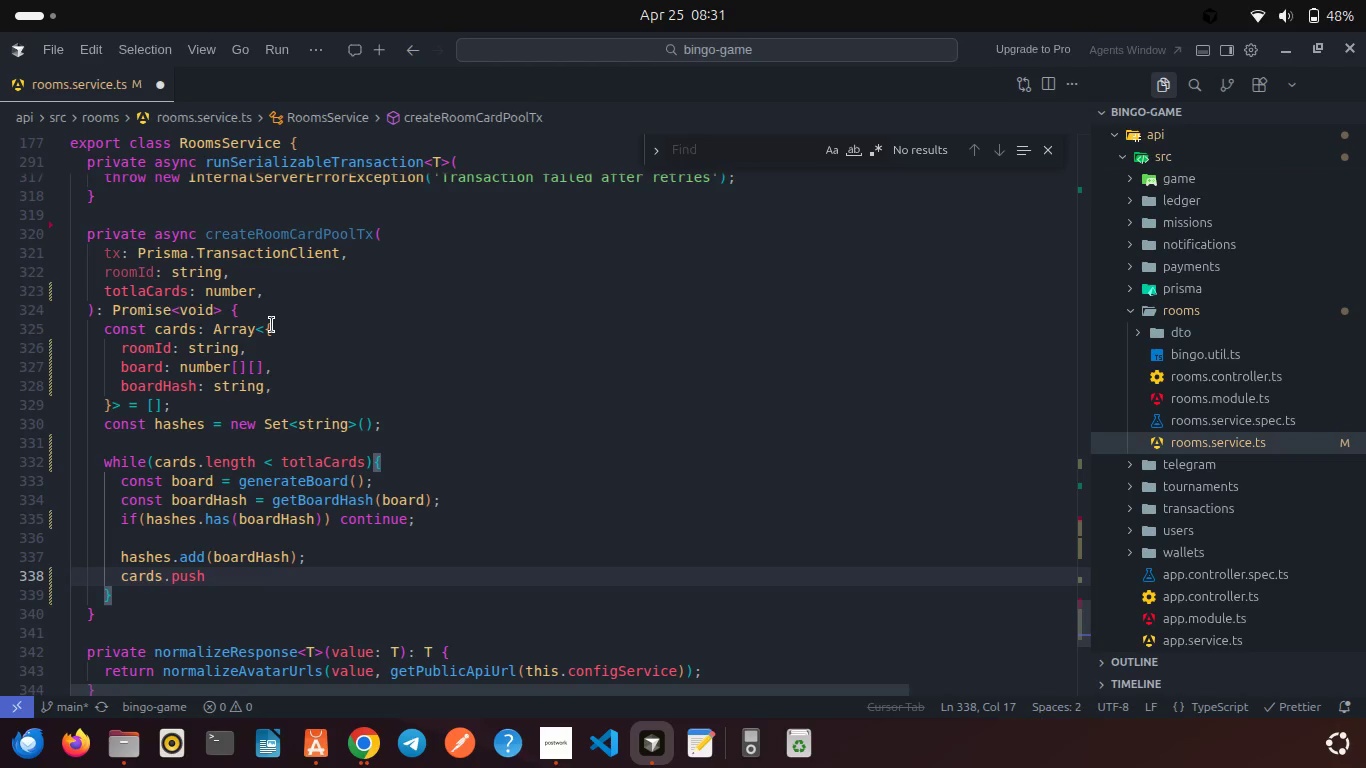 
key(Shift+9)
 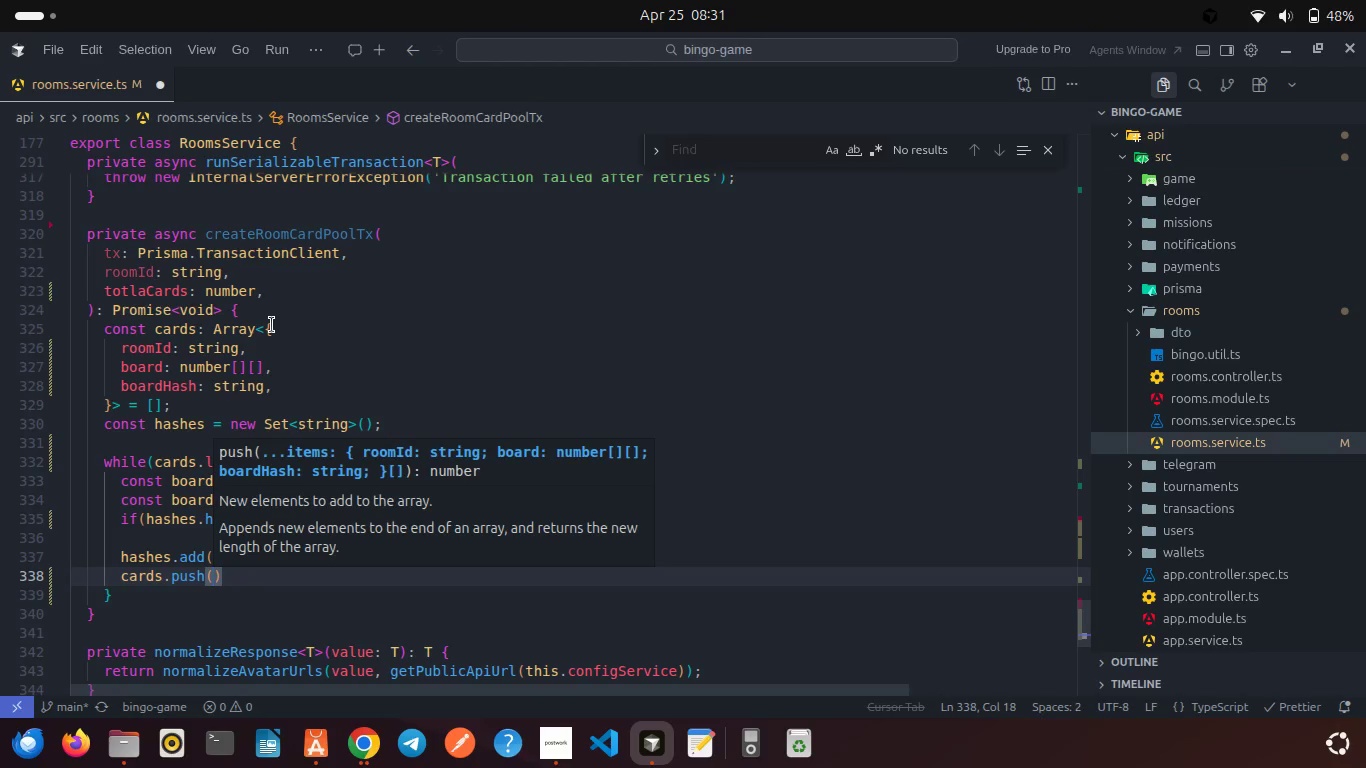 
key(Shift+ShiftRight)
 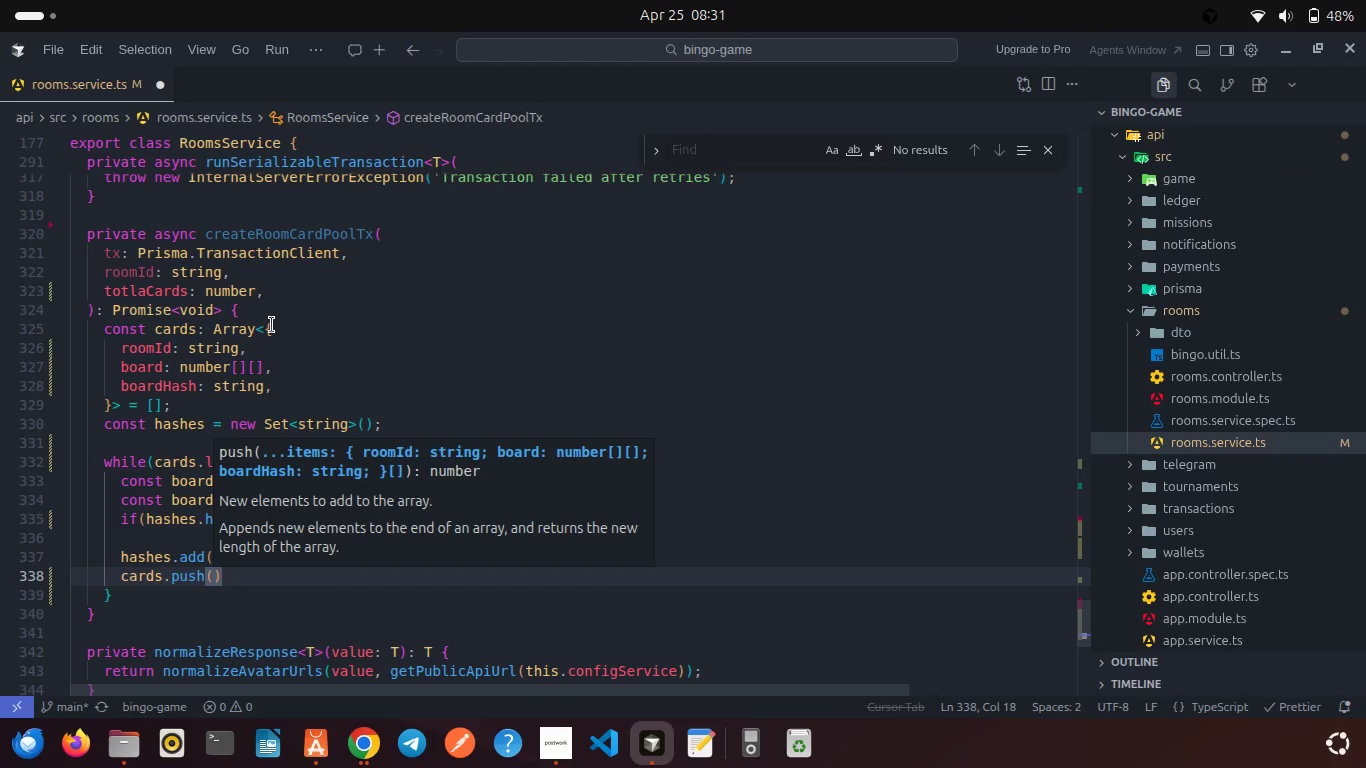 
key(Shift+BracketLeft)
 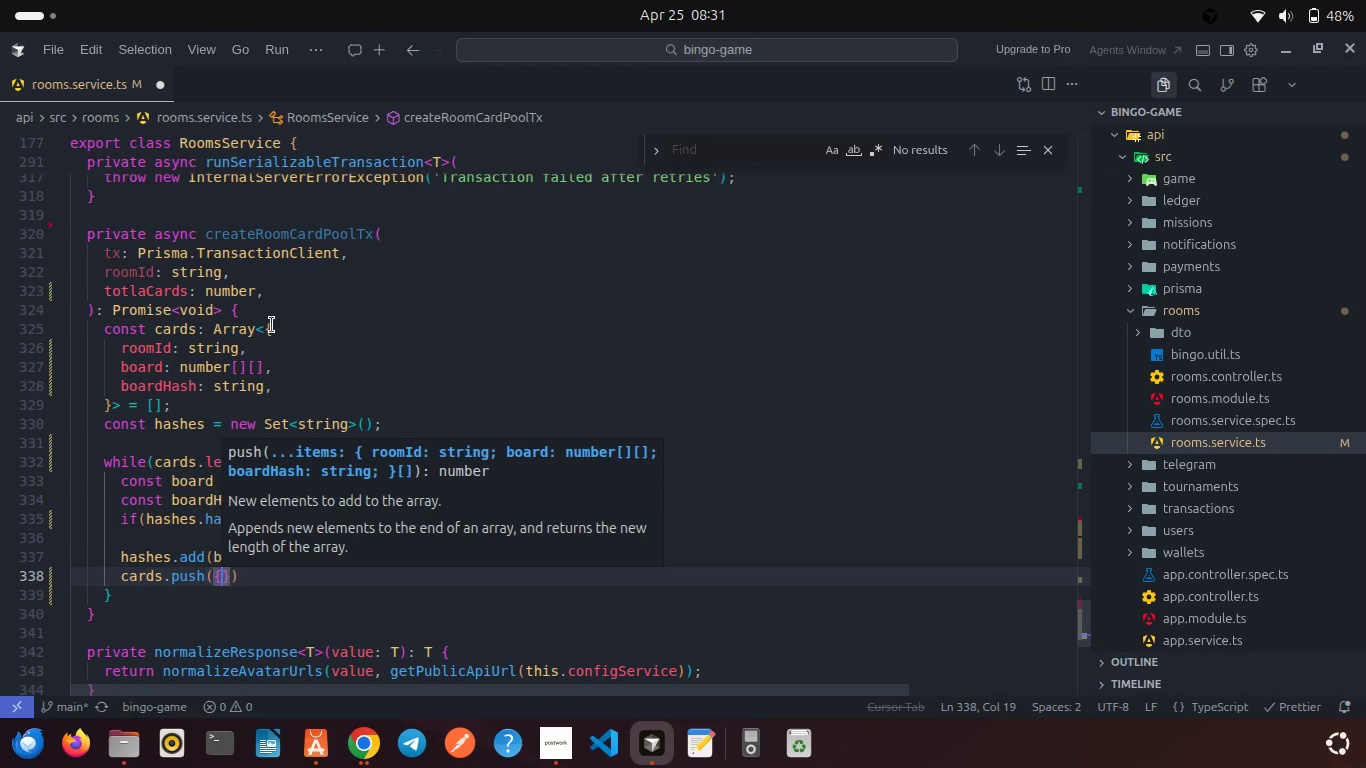 
key(Enter)
 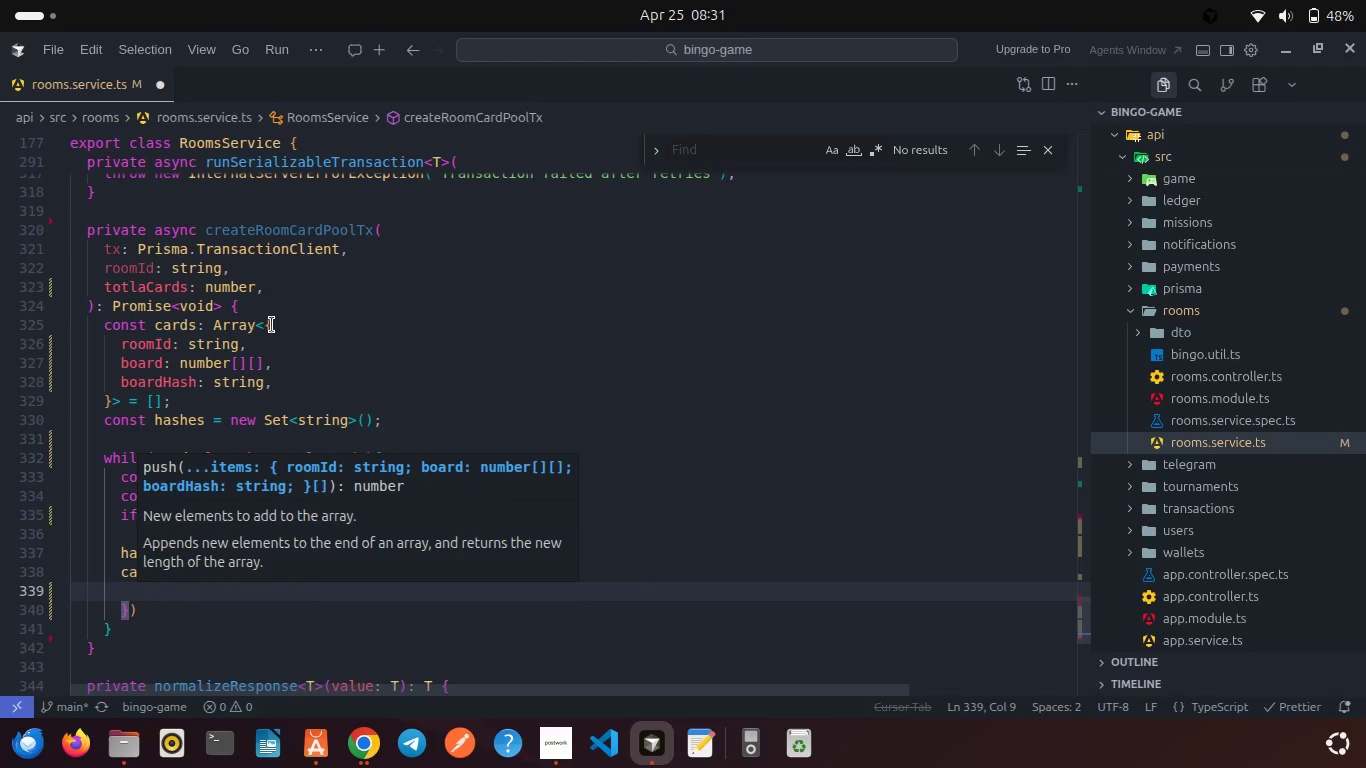 
type(ro)
 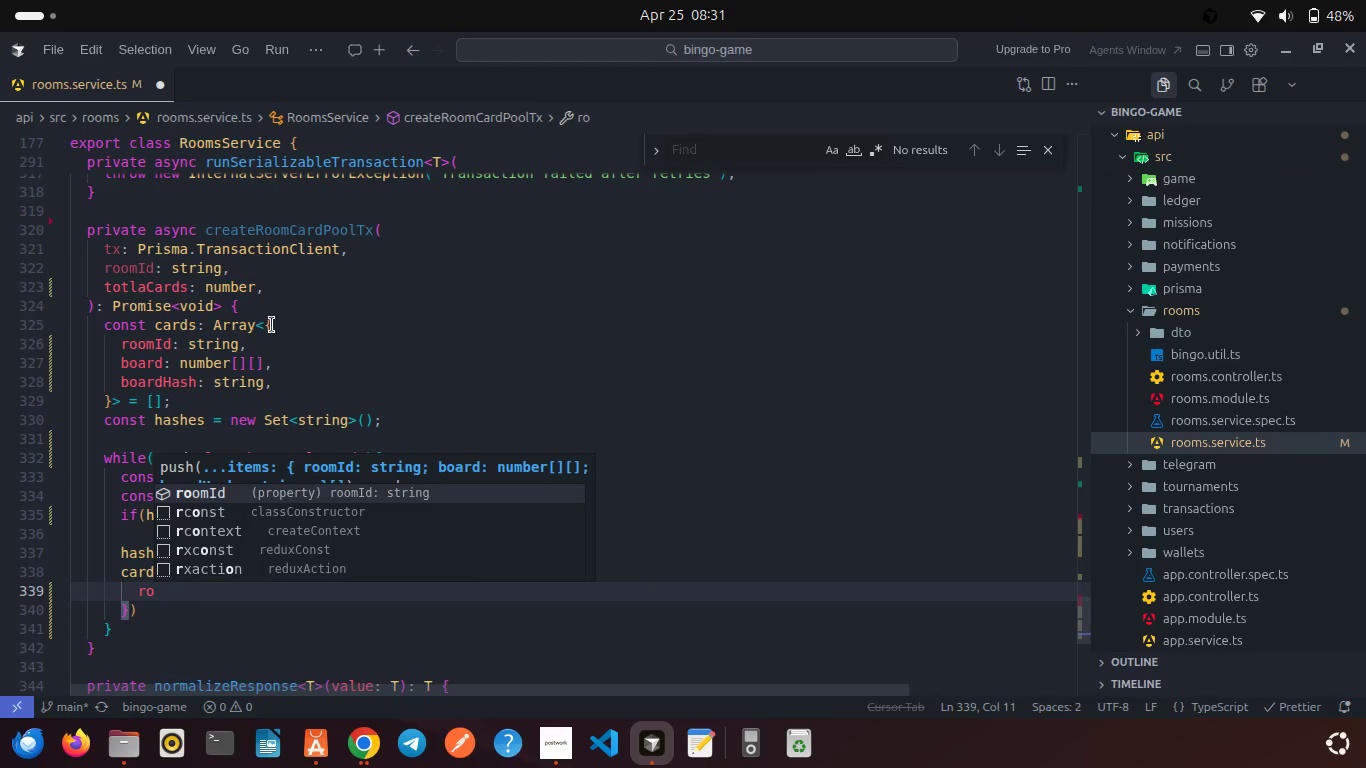 
key(Enter)
 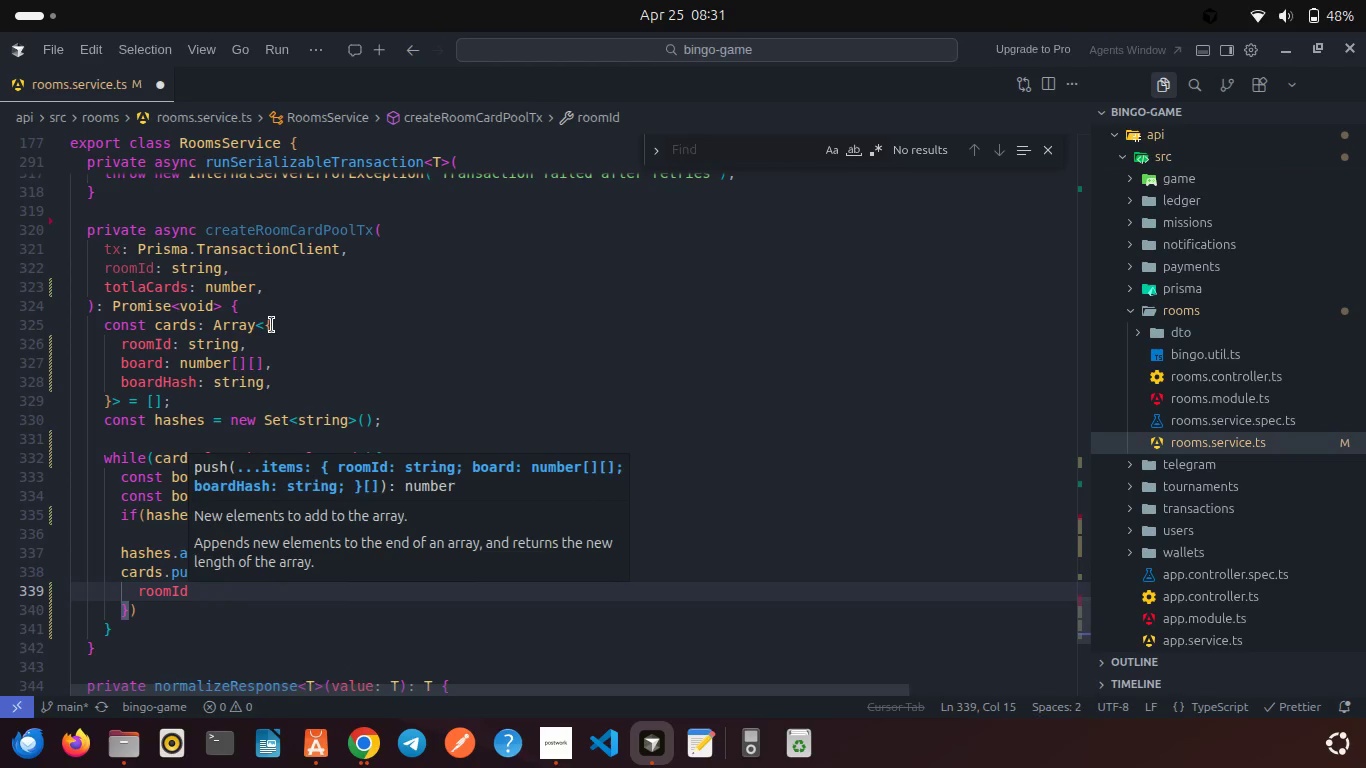 
key(Comma)
 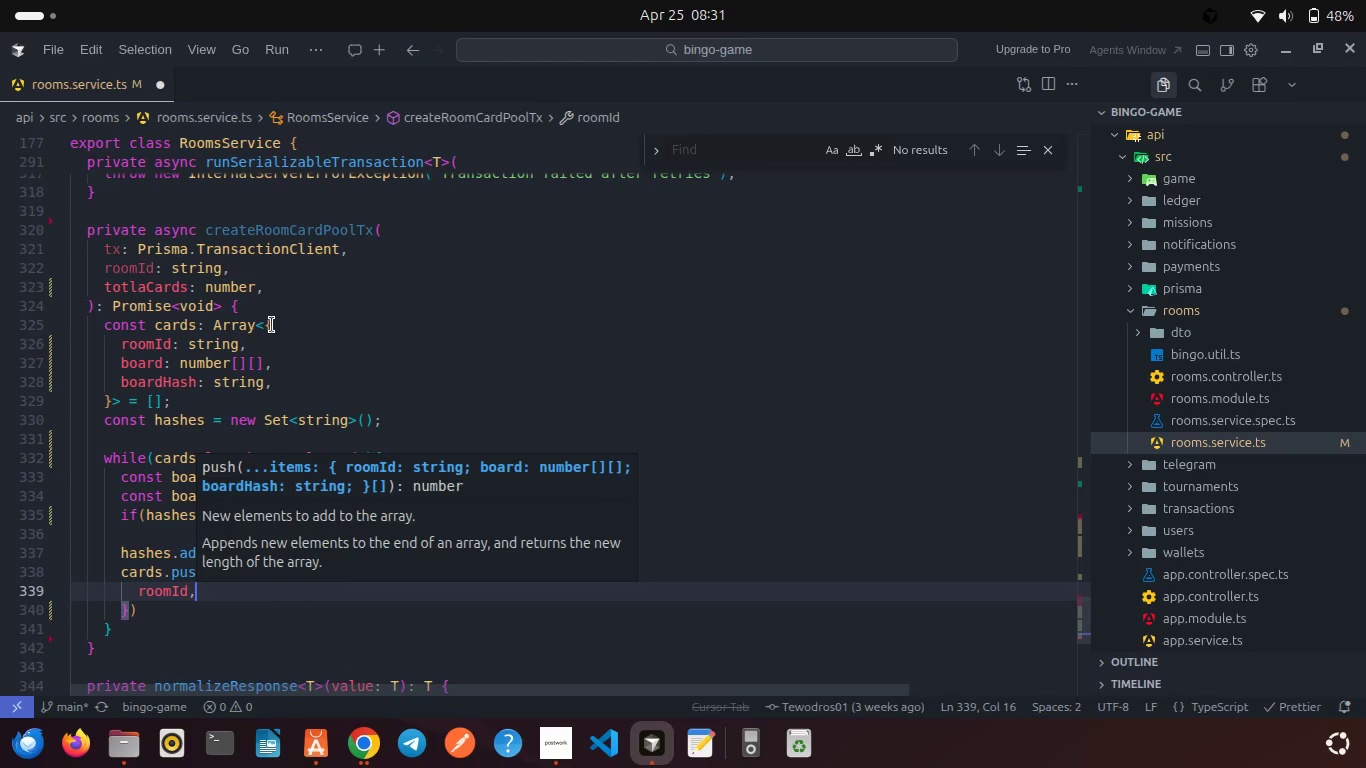 
key(Enter)
 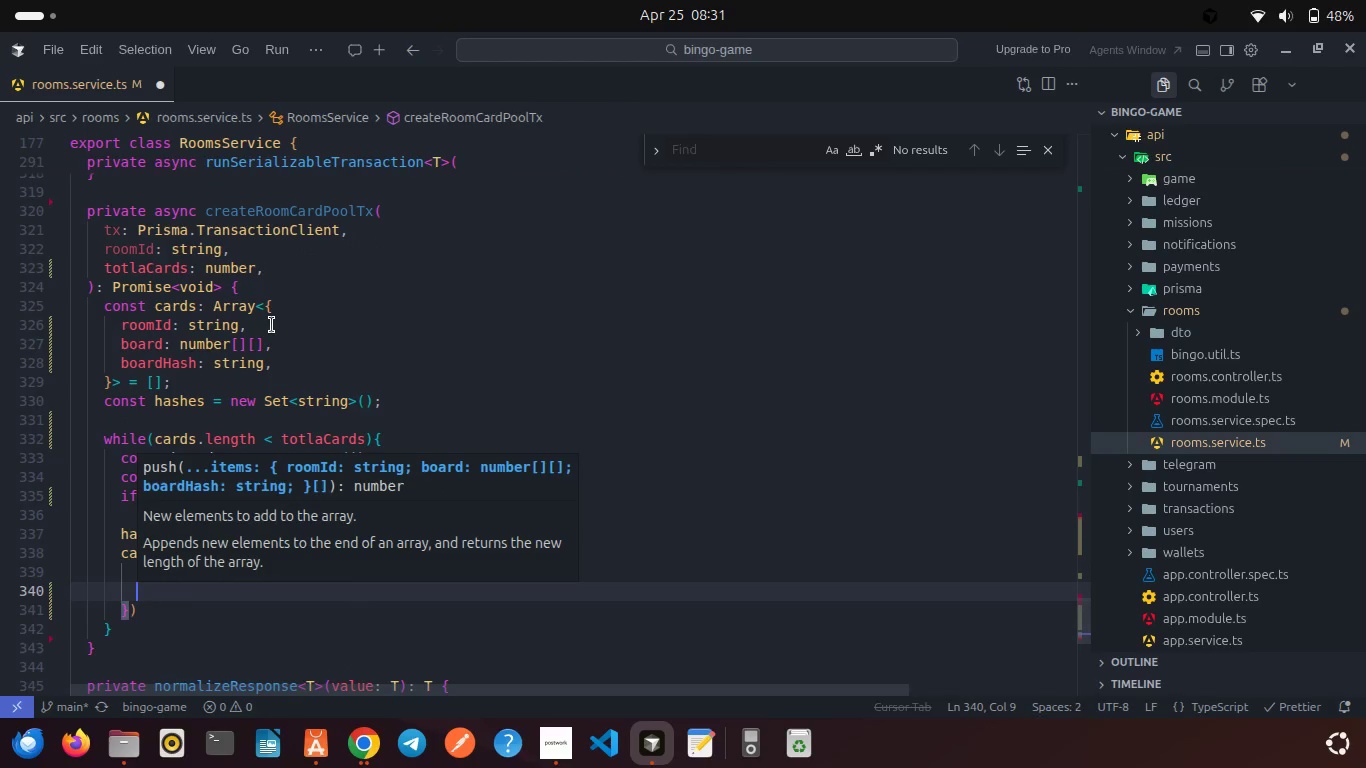 
type(bo)
 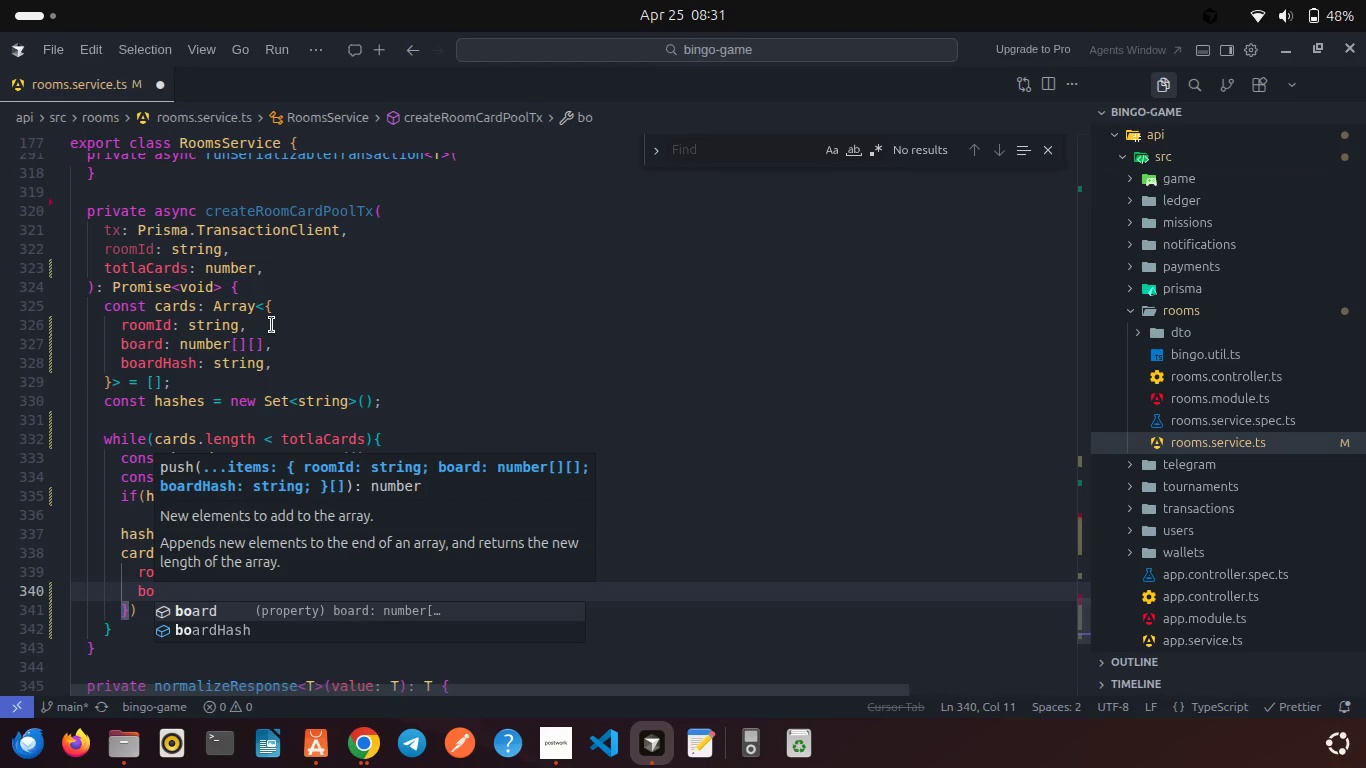 
key(Enter)
 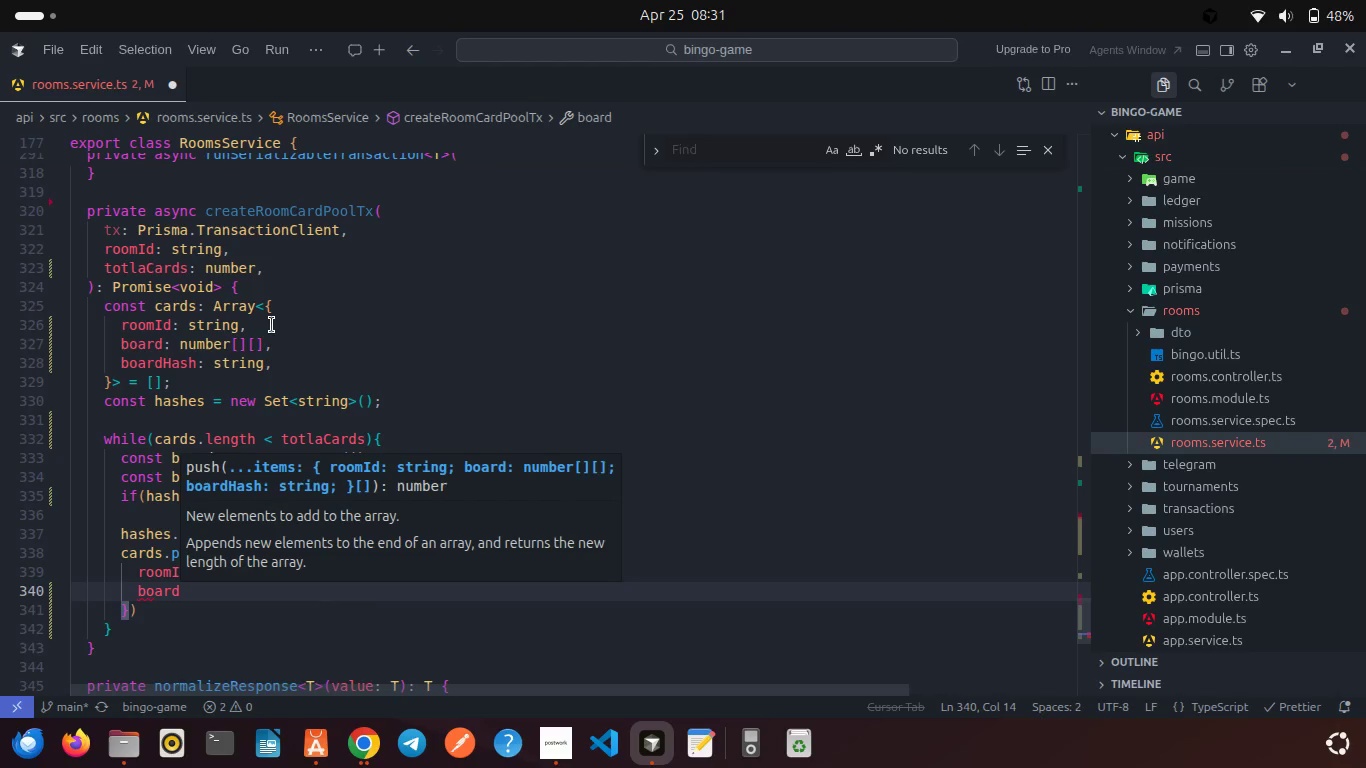 
key(Comma)
 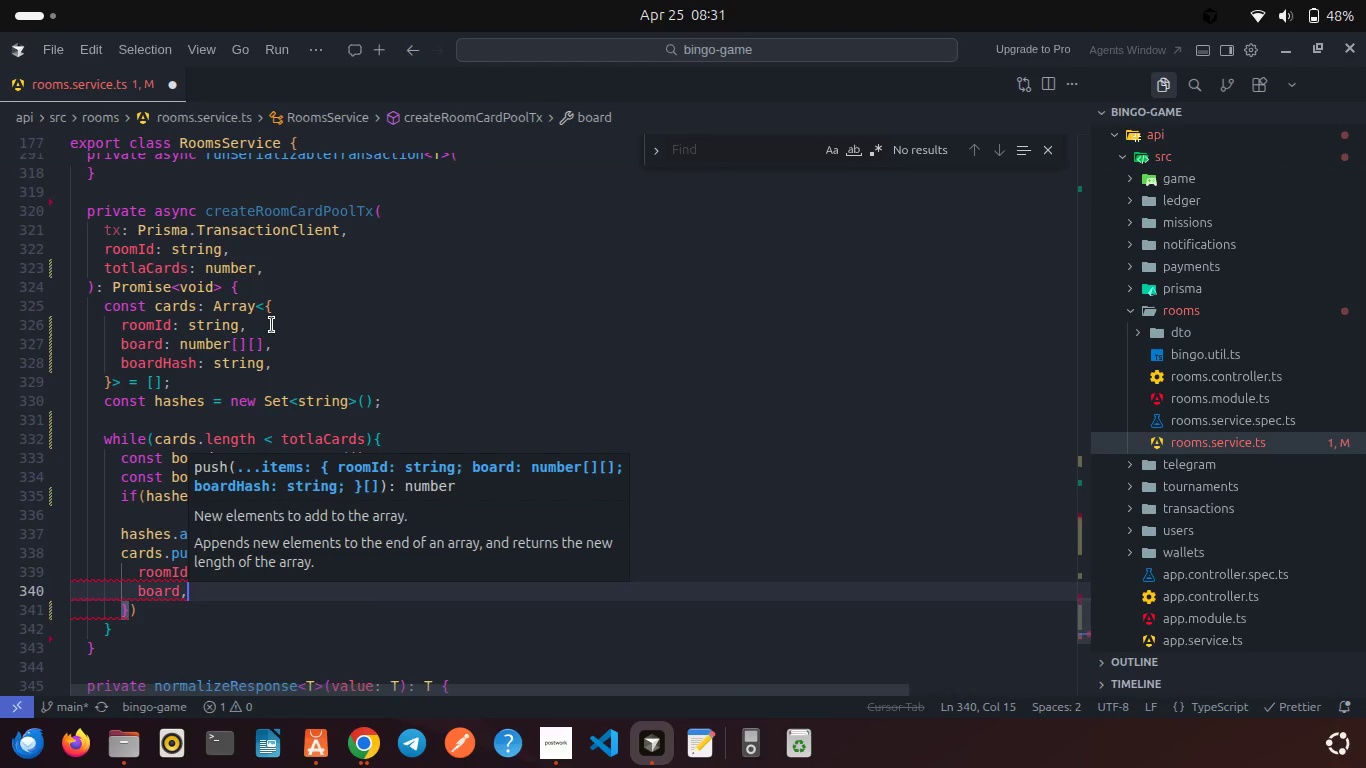 
key(Enter)
 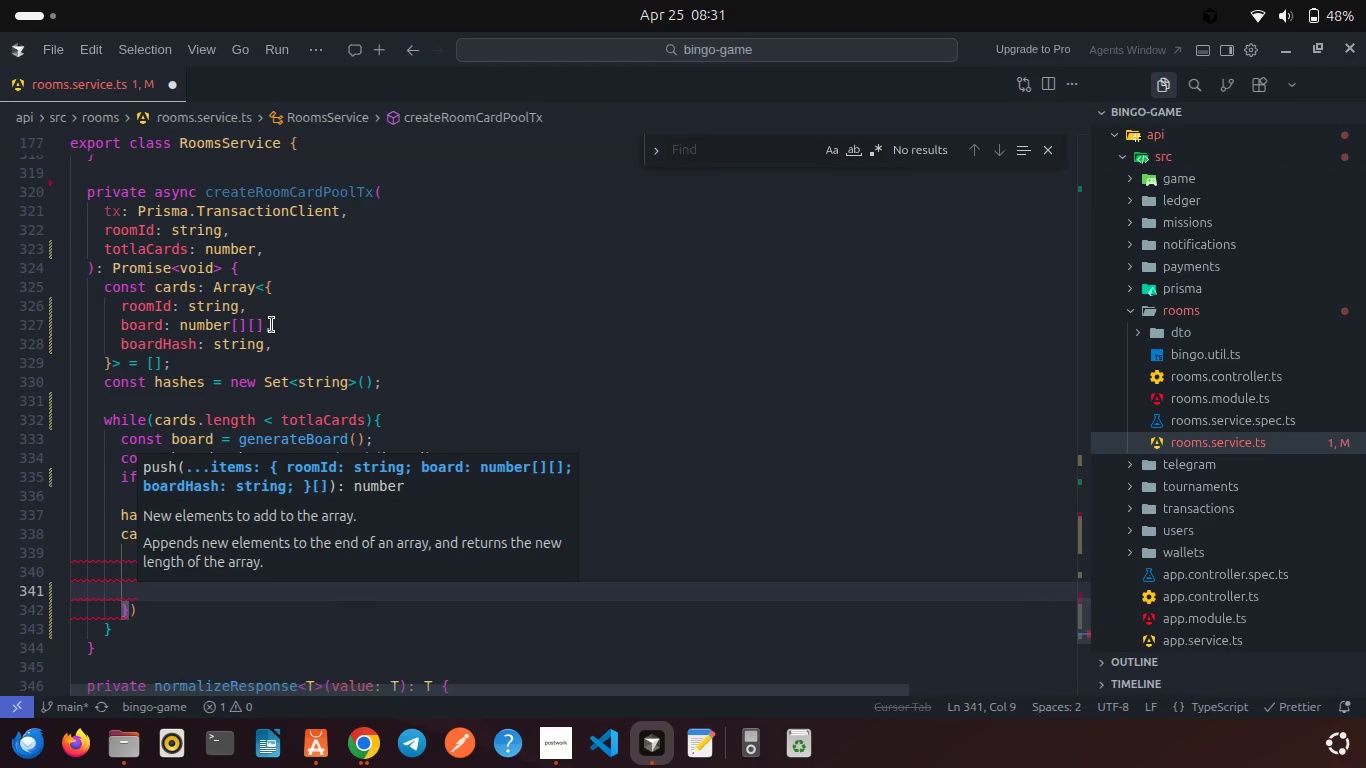 
type(bo)
 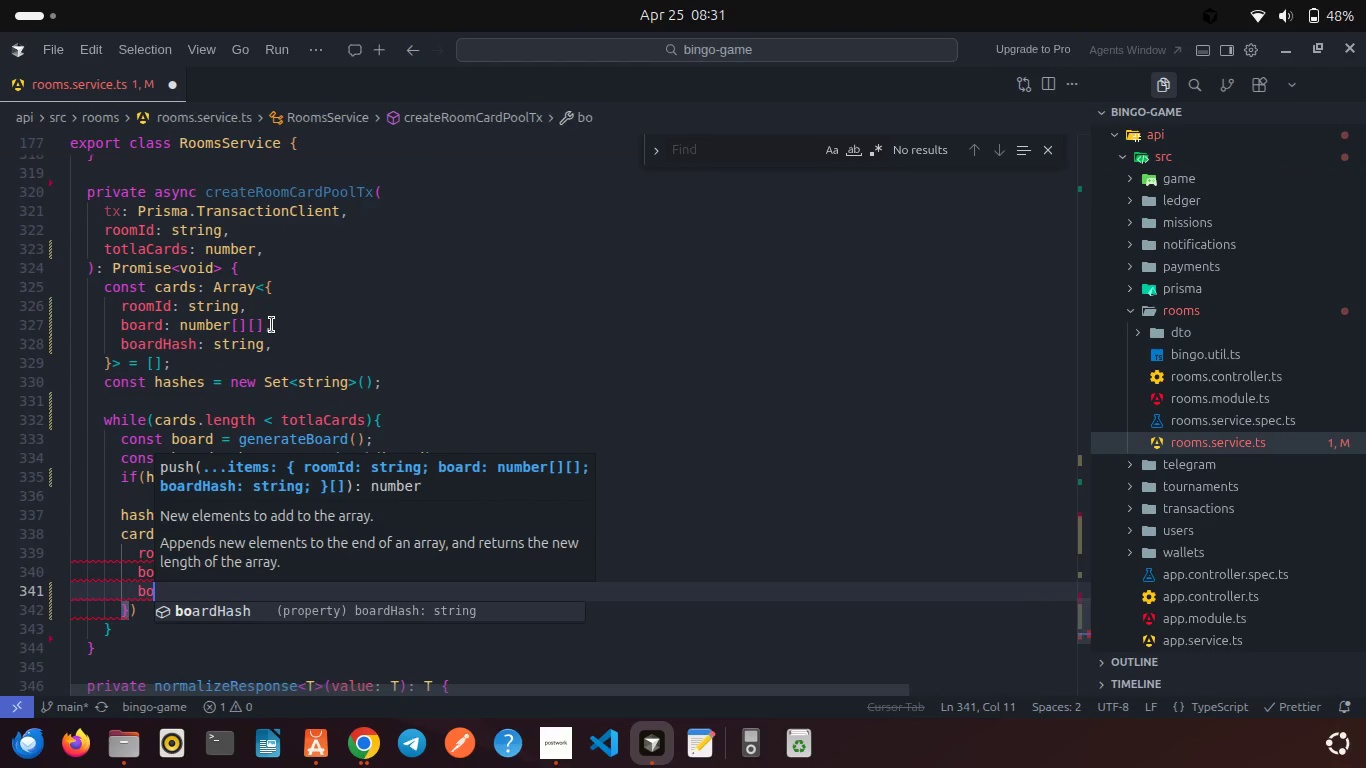 
key(Enter)
 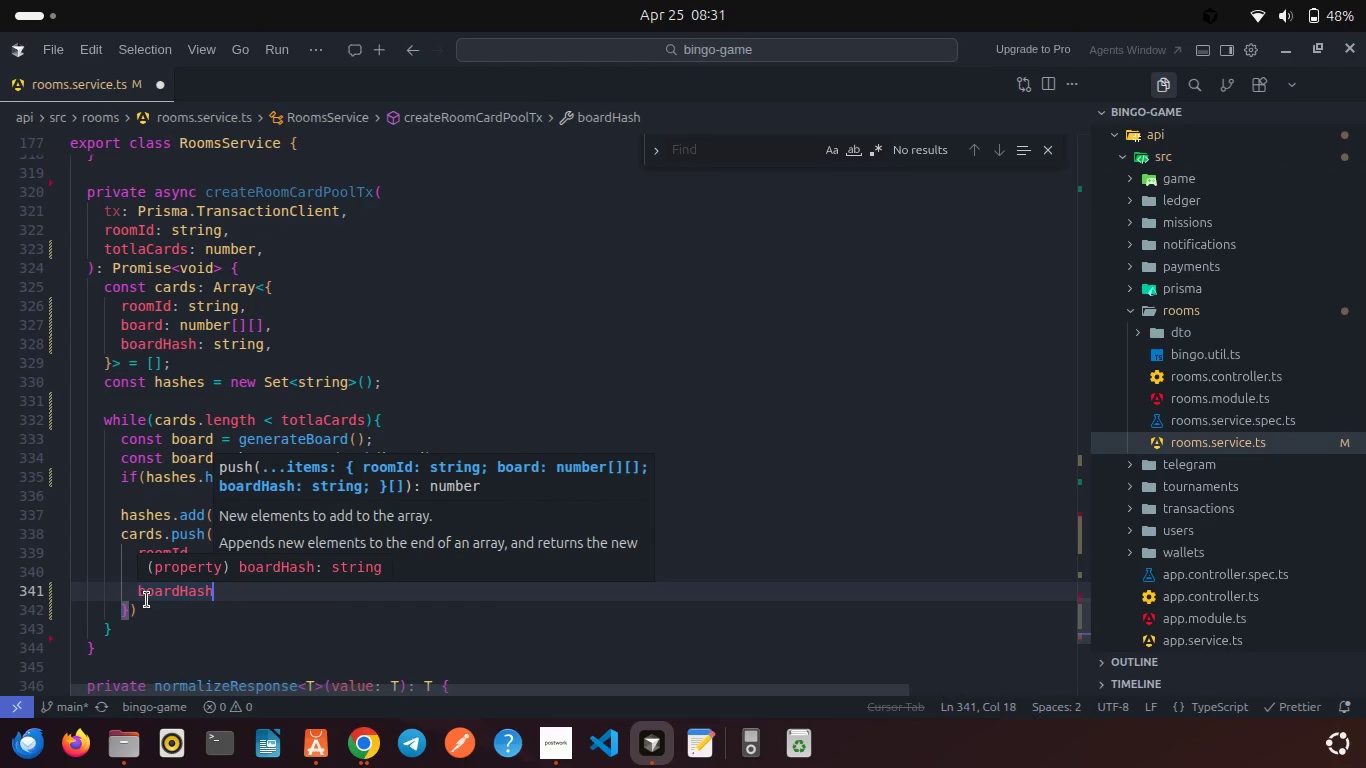 
left_click([152, 623])
 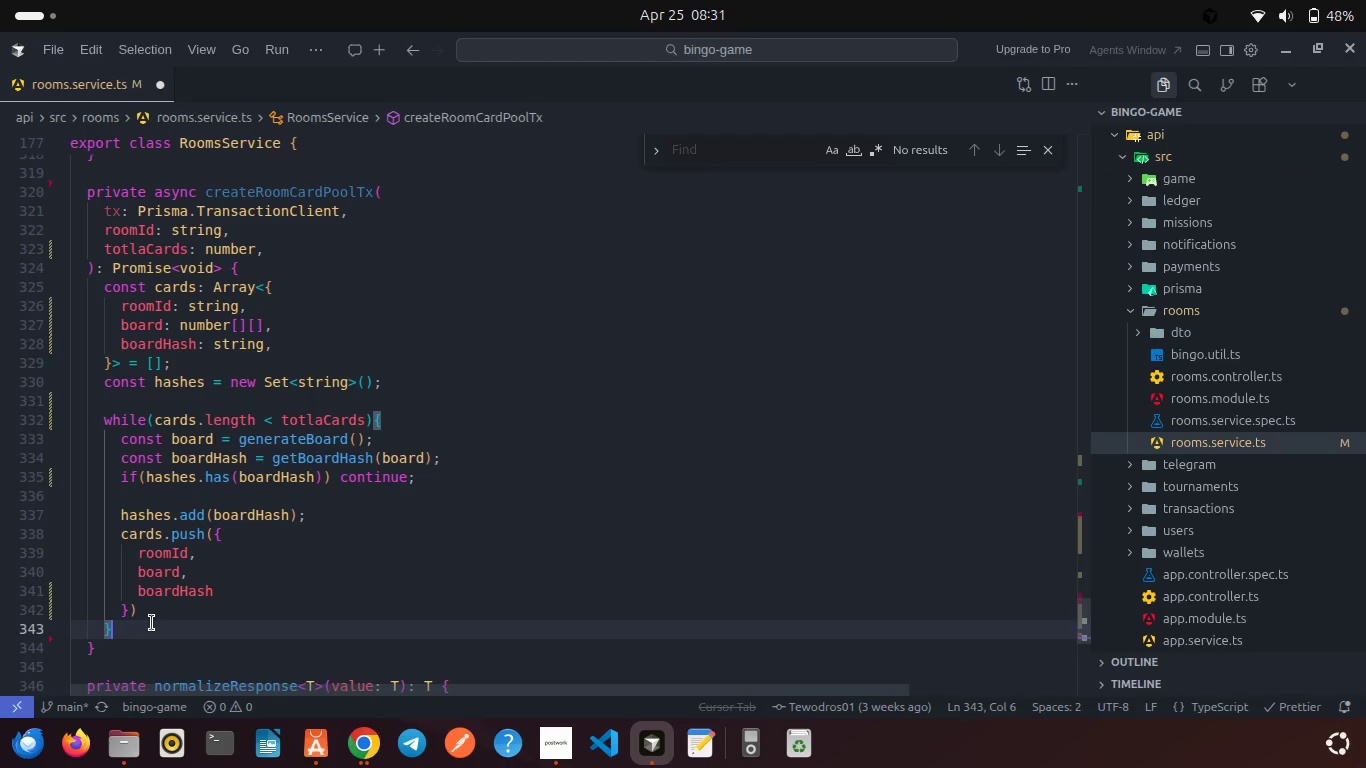 
left_click([170, 602])
 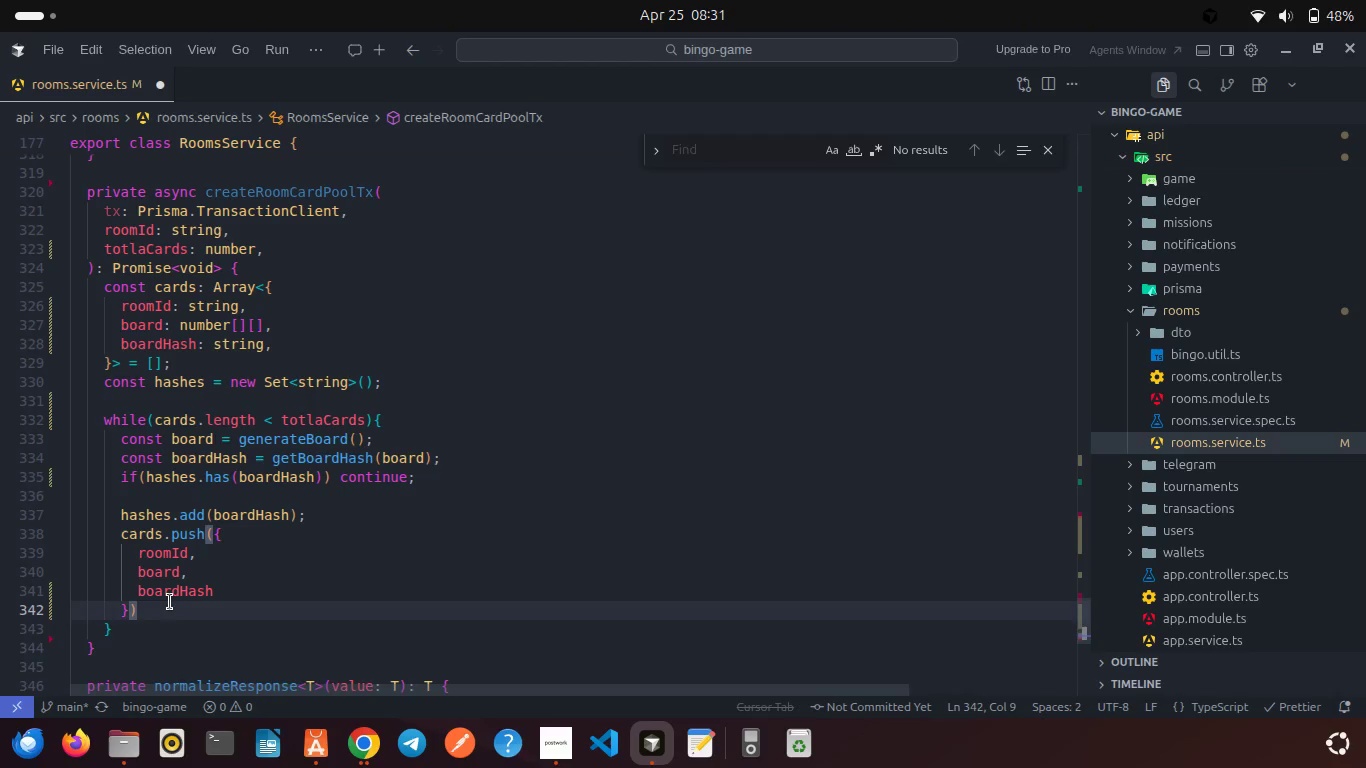 
key(Semicolon)
 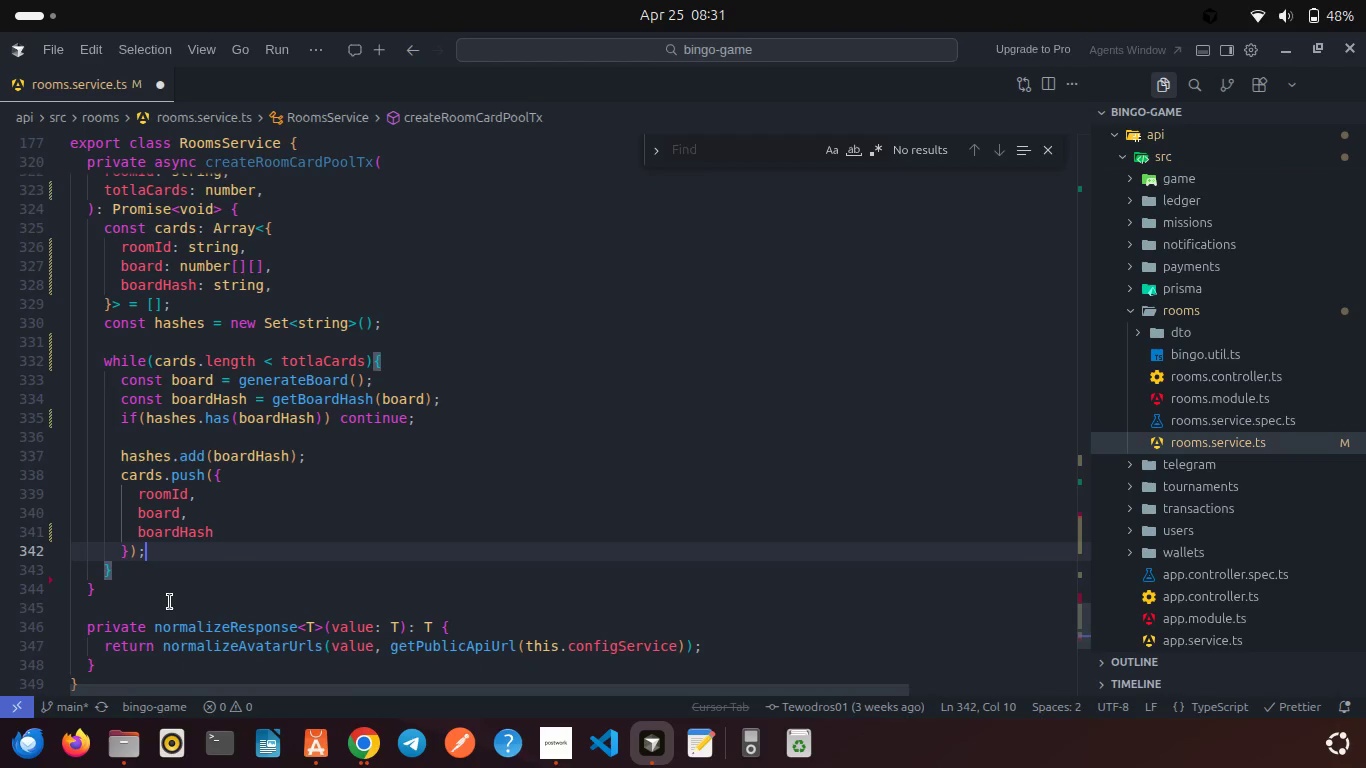 
wait(8.27)
 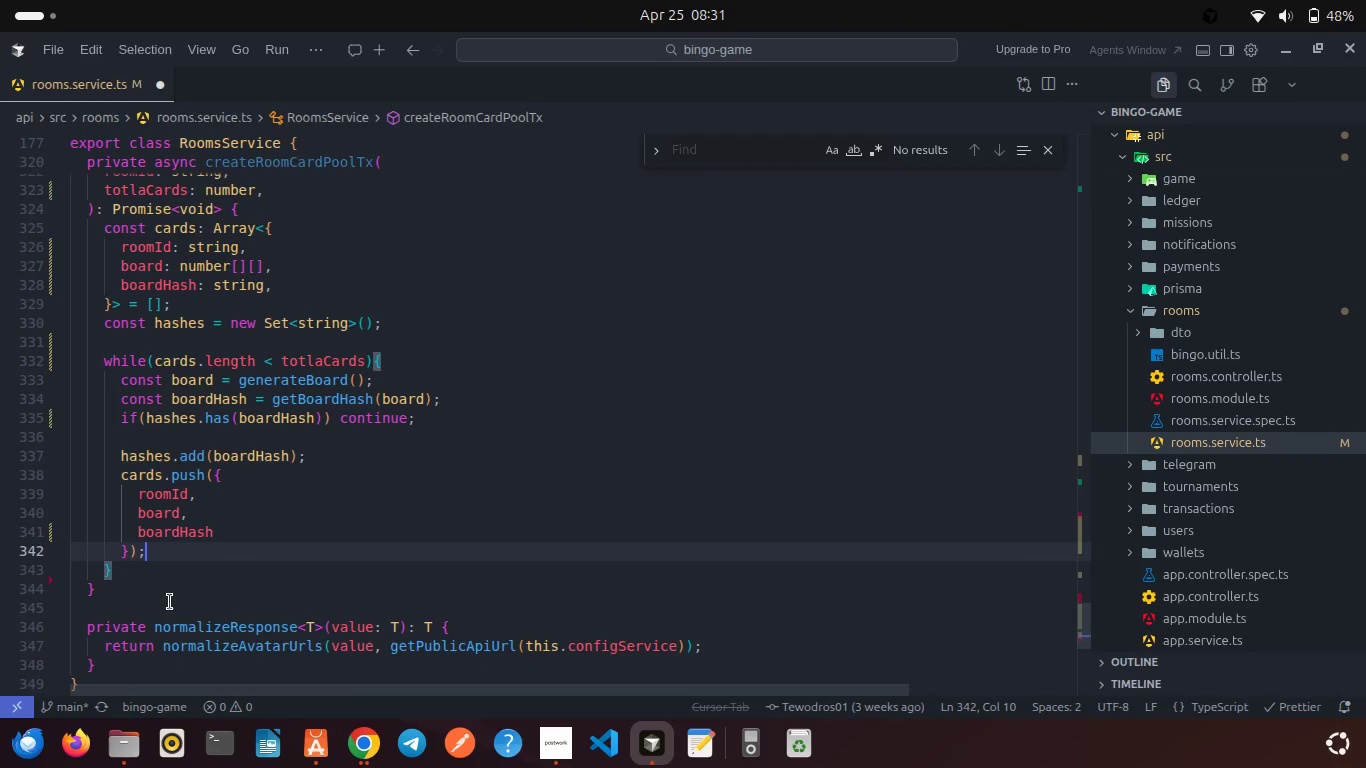 
left_click([146, 553])
 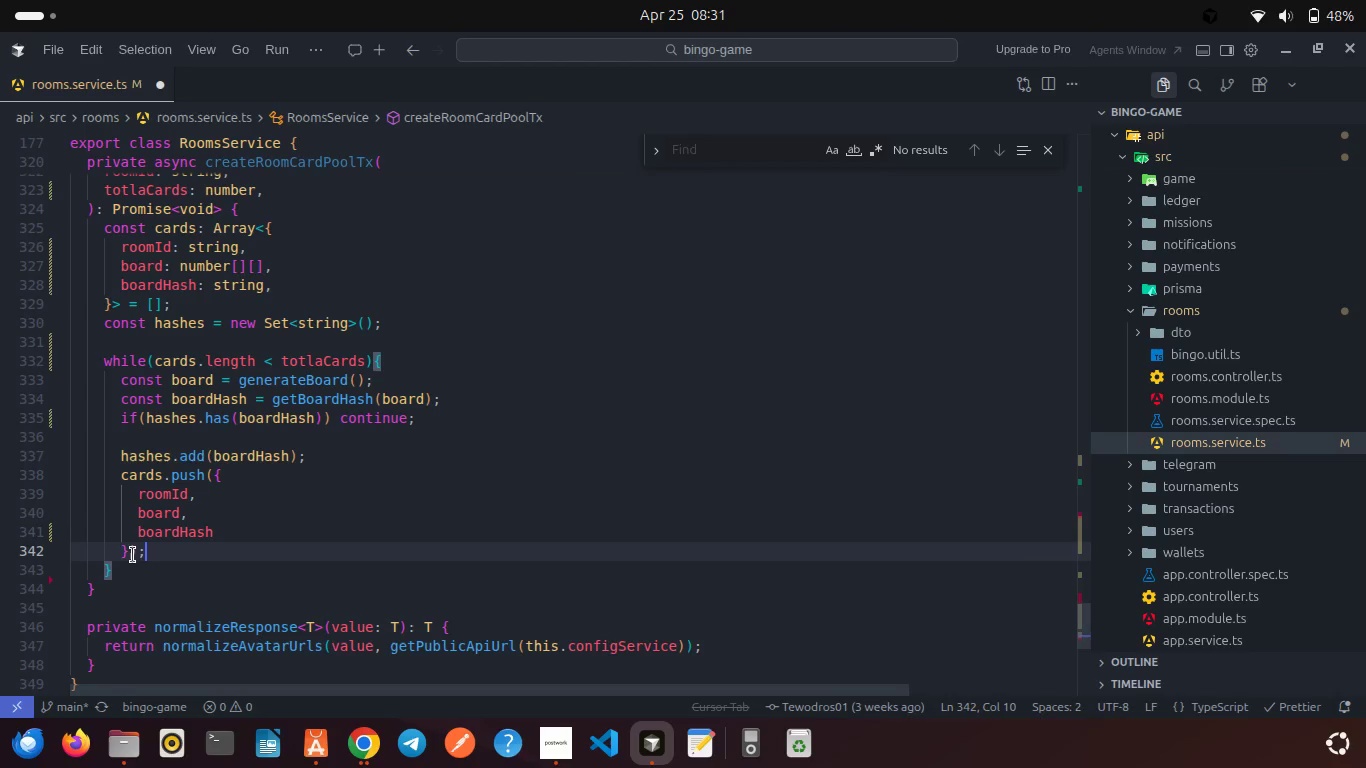 
left_click([125, 558])
 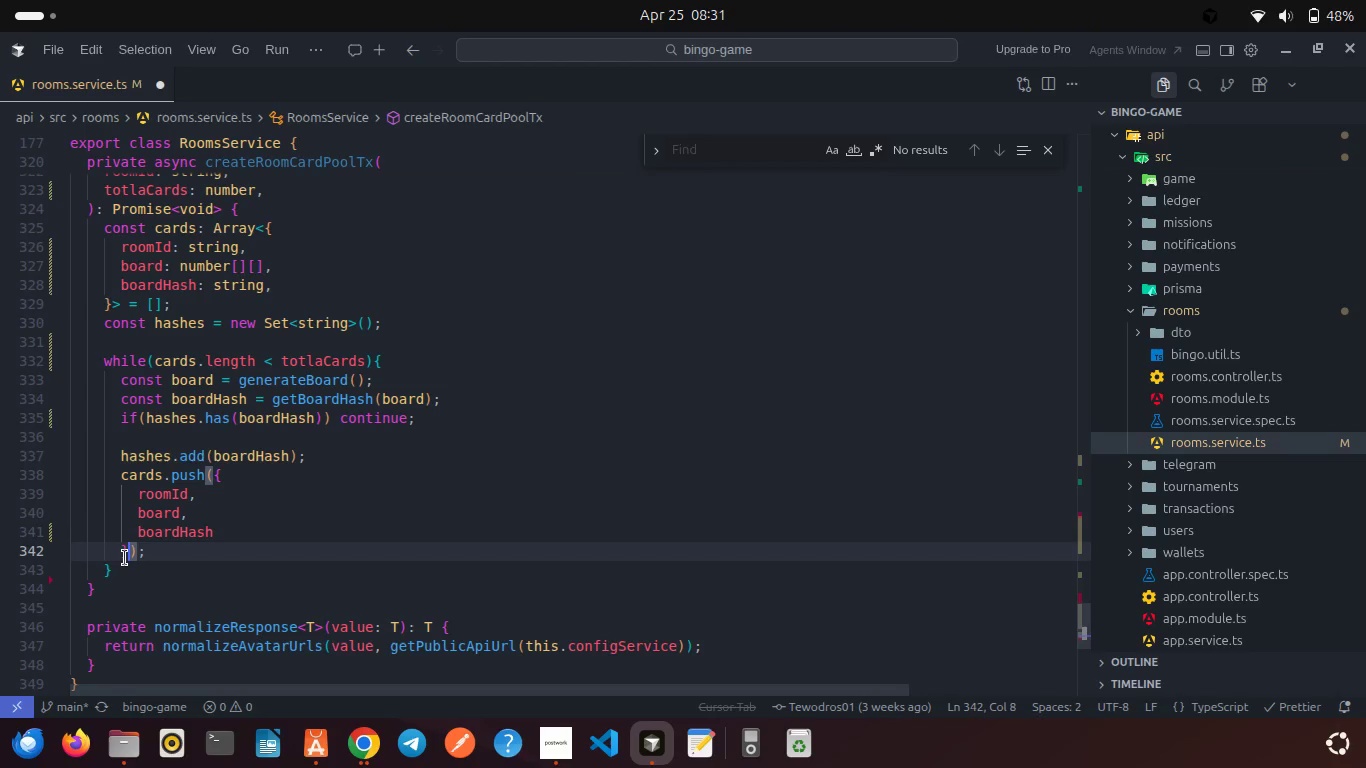 
left_click([125, 567])
 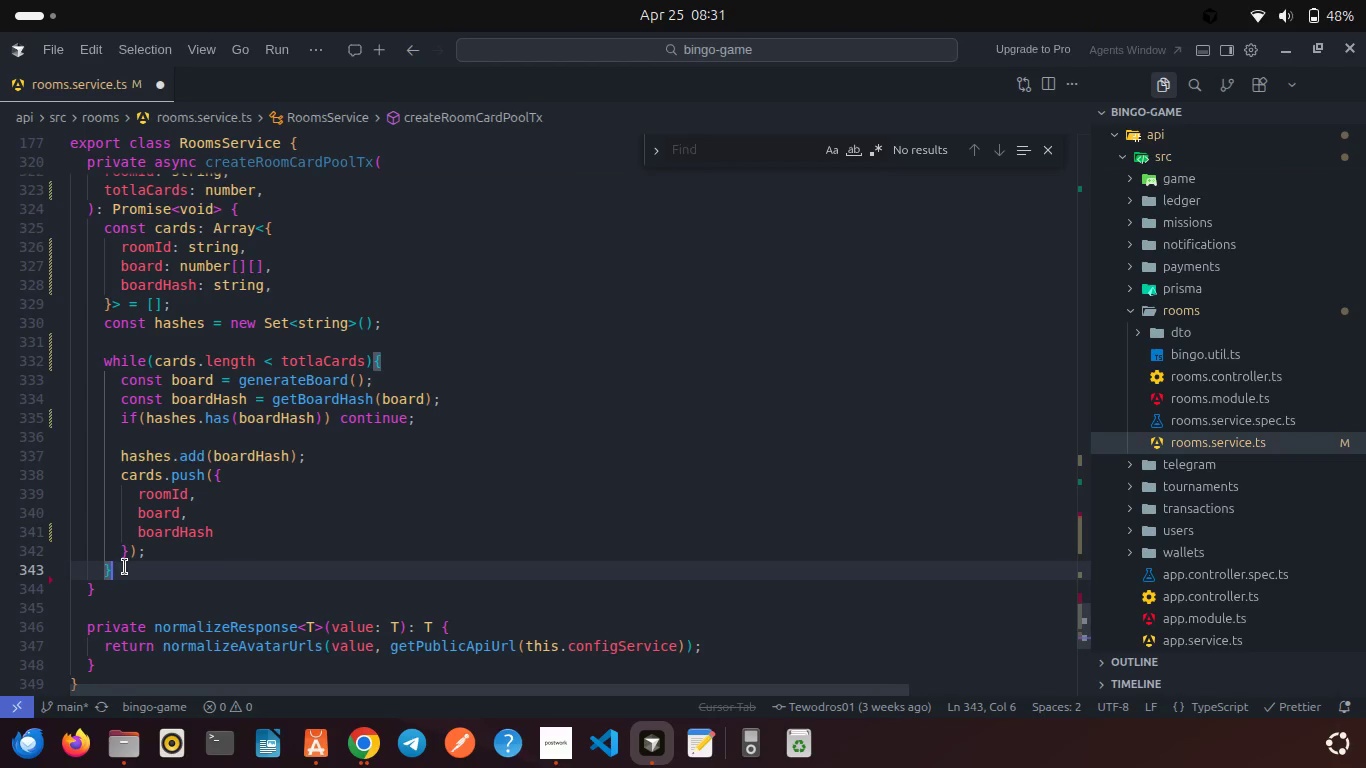 
key(Enter)
 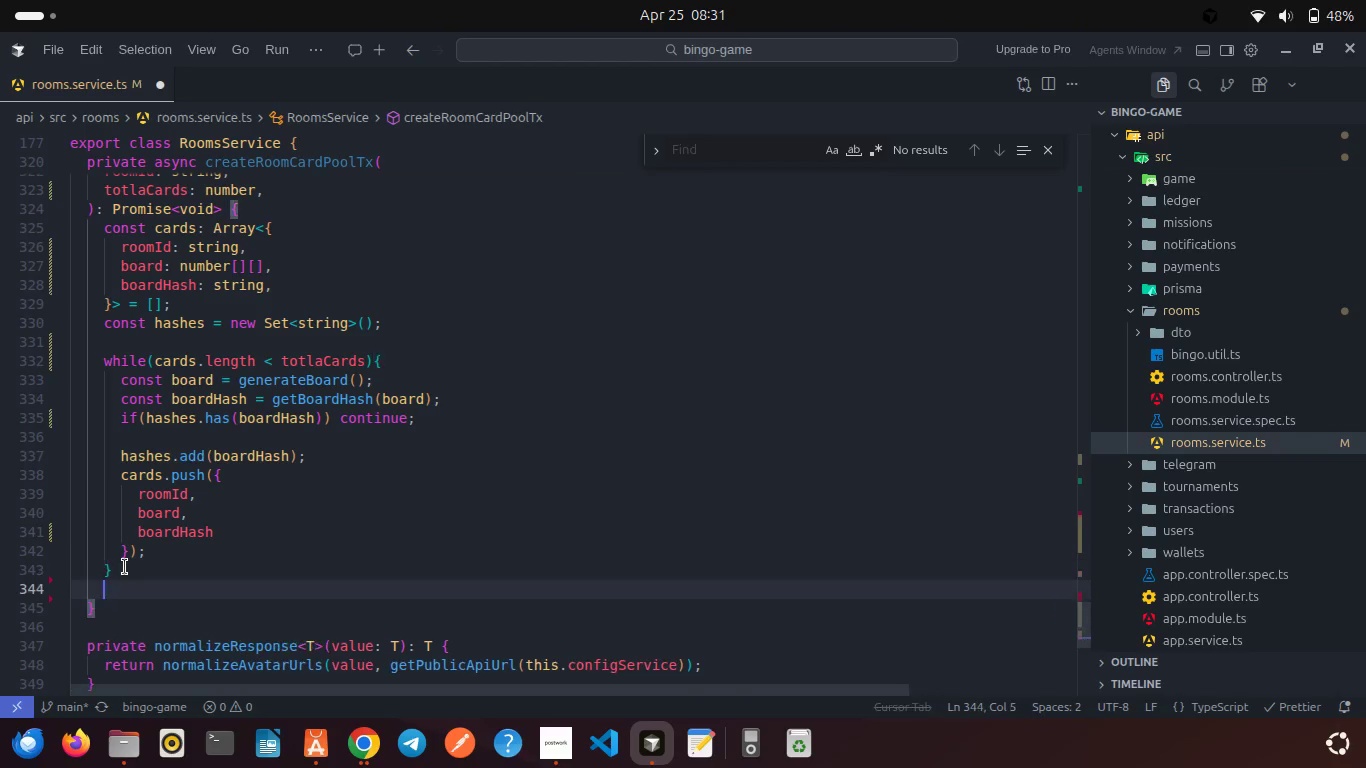 
key(Enter)
 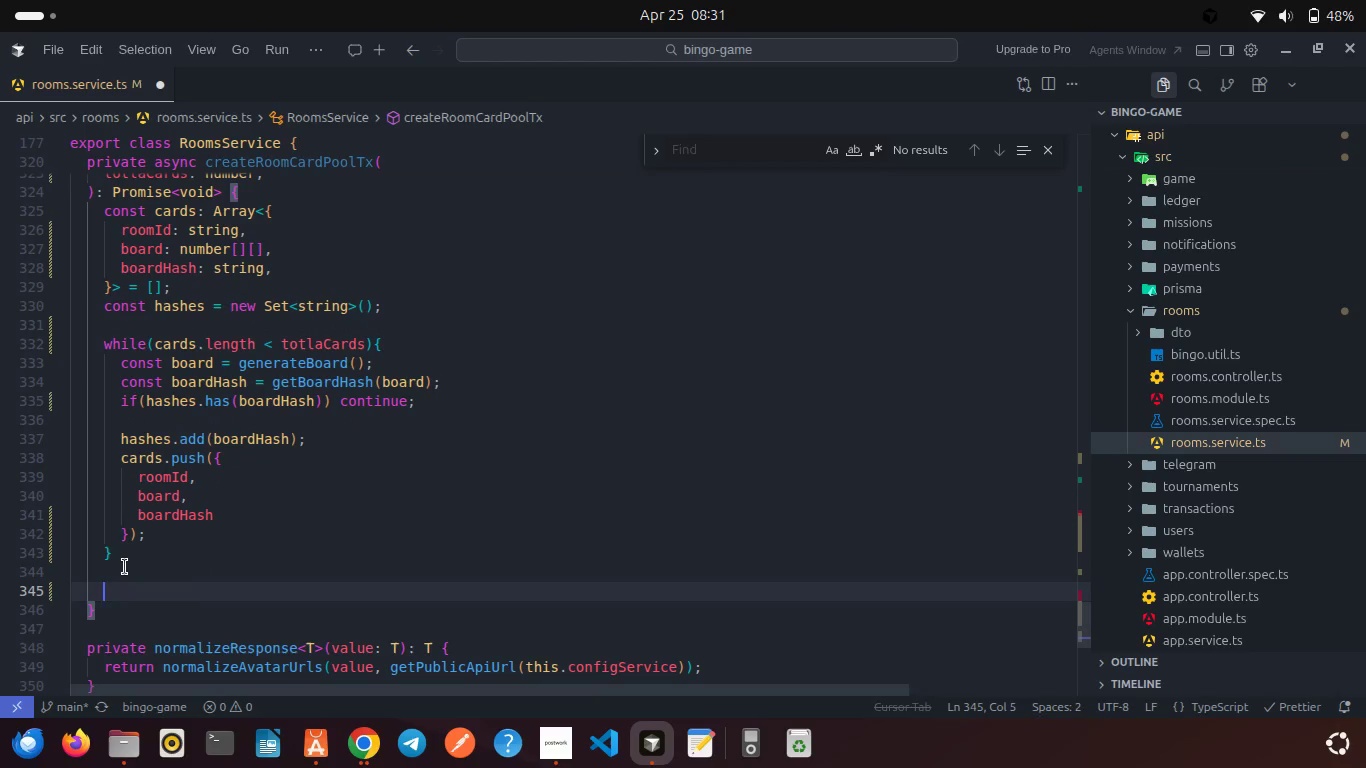 
type(awa)
 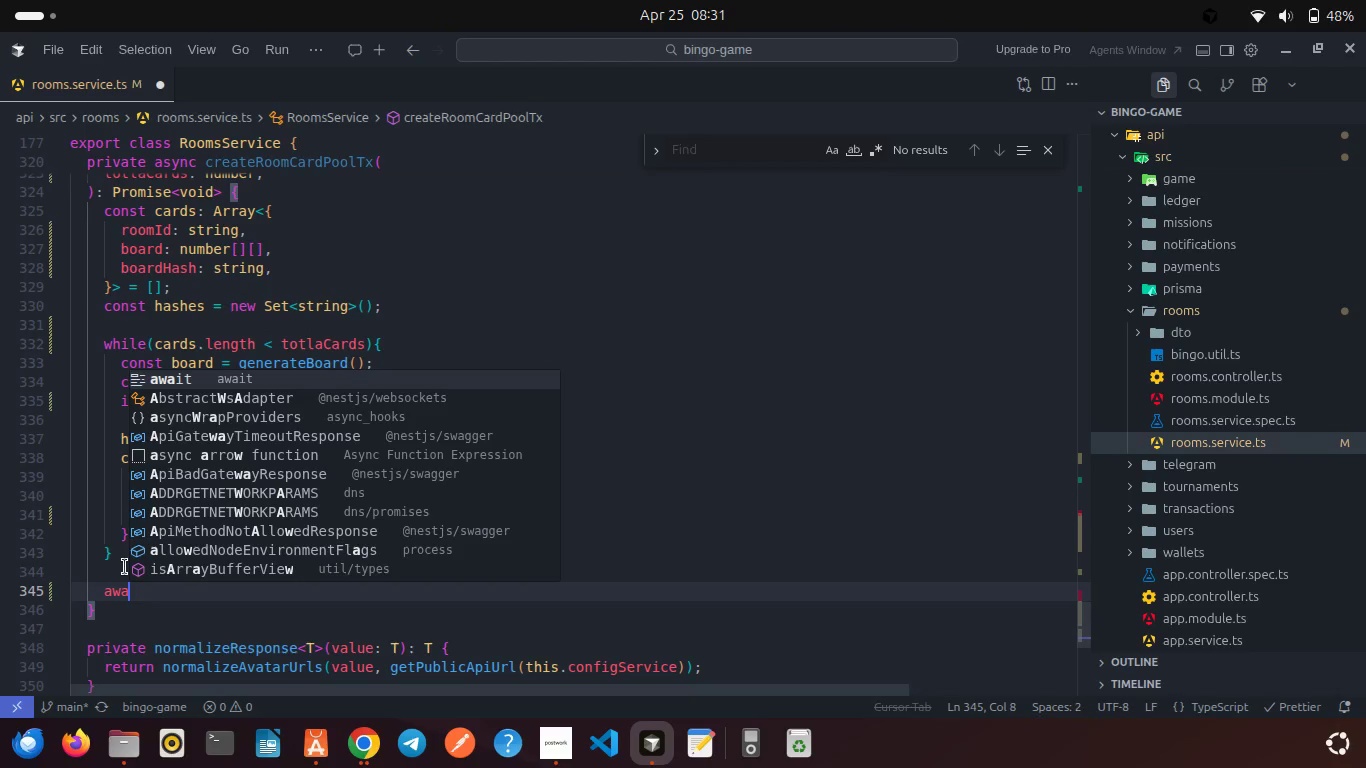 
key(Enter)
 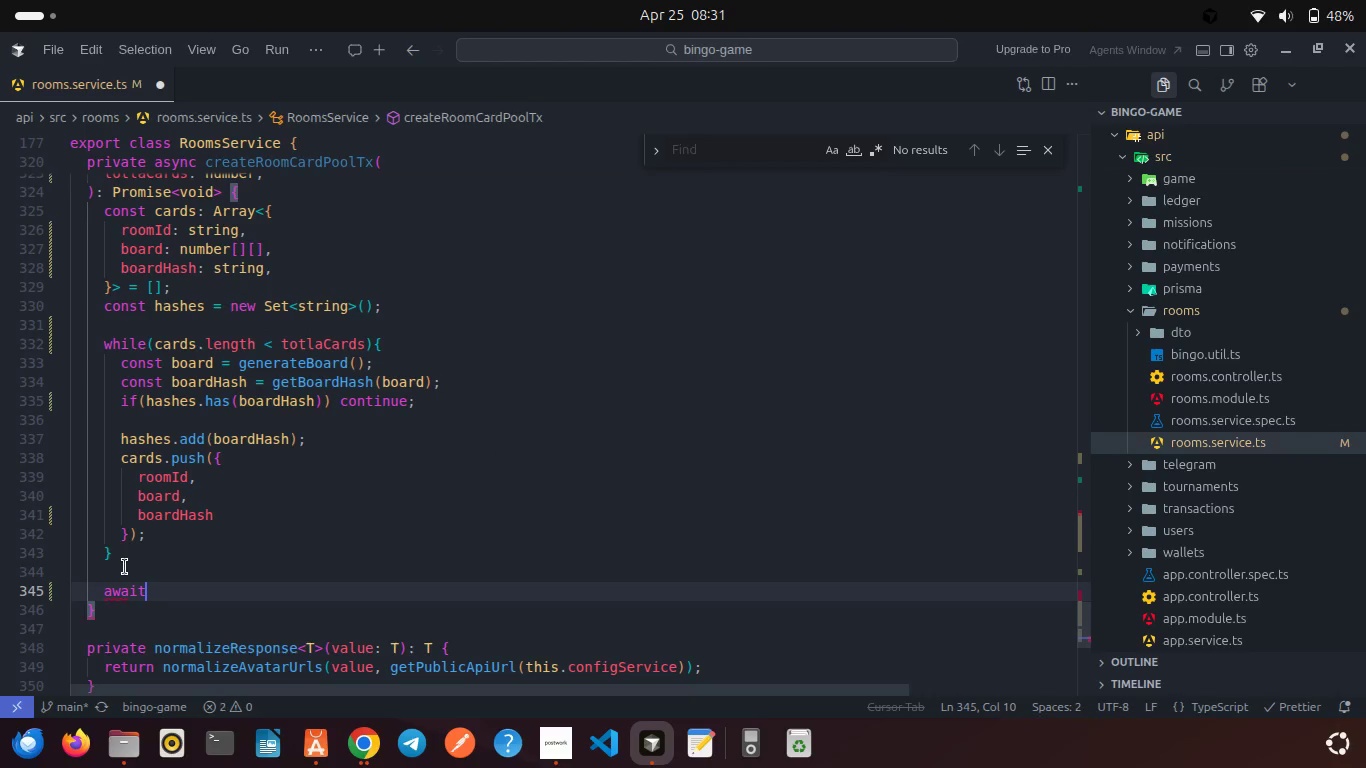 
type( th)
key(Backspace)
type(x.bing)
 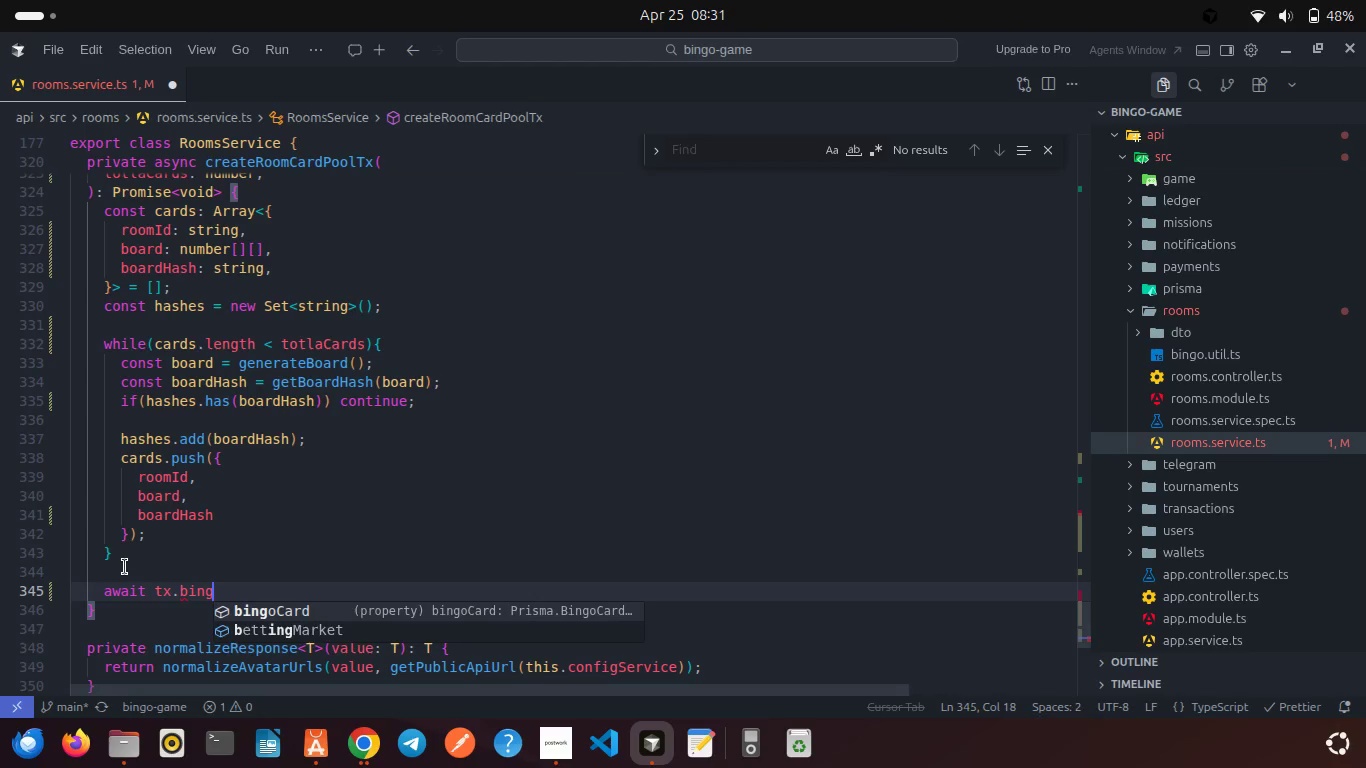 
key(Enter)
 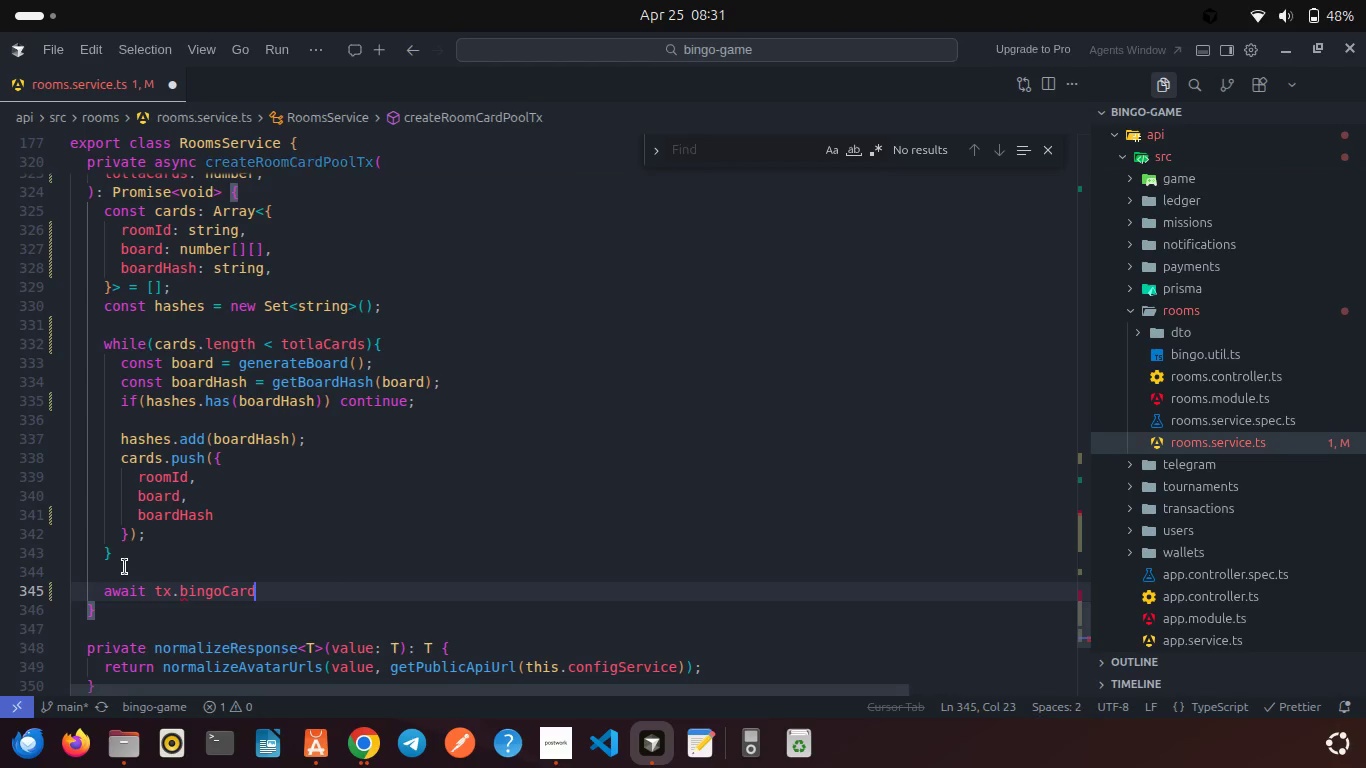 
key(Shift+9)
 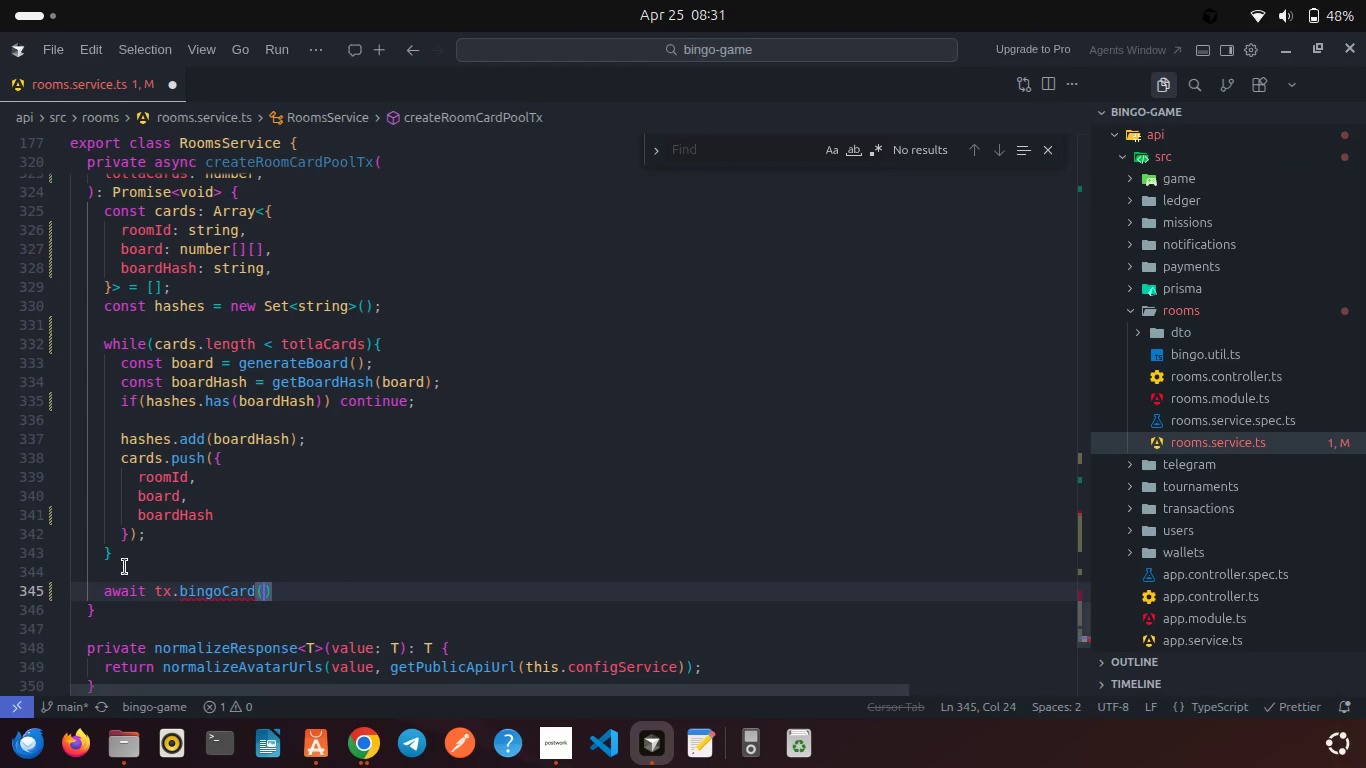 
key(ArrowLeft)
 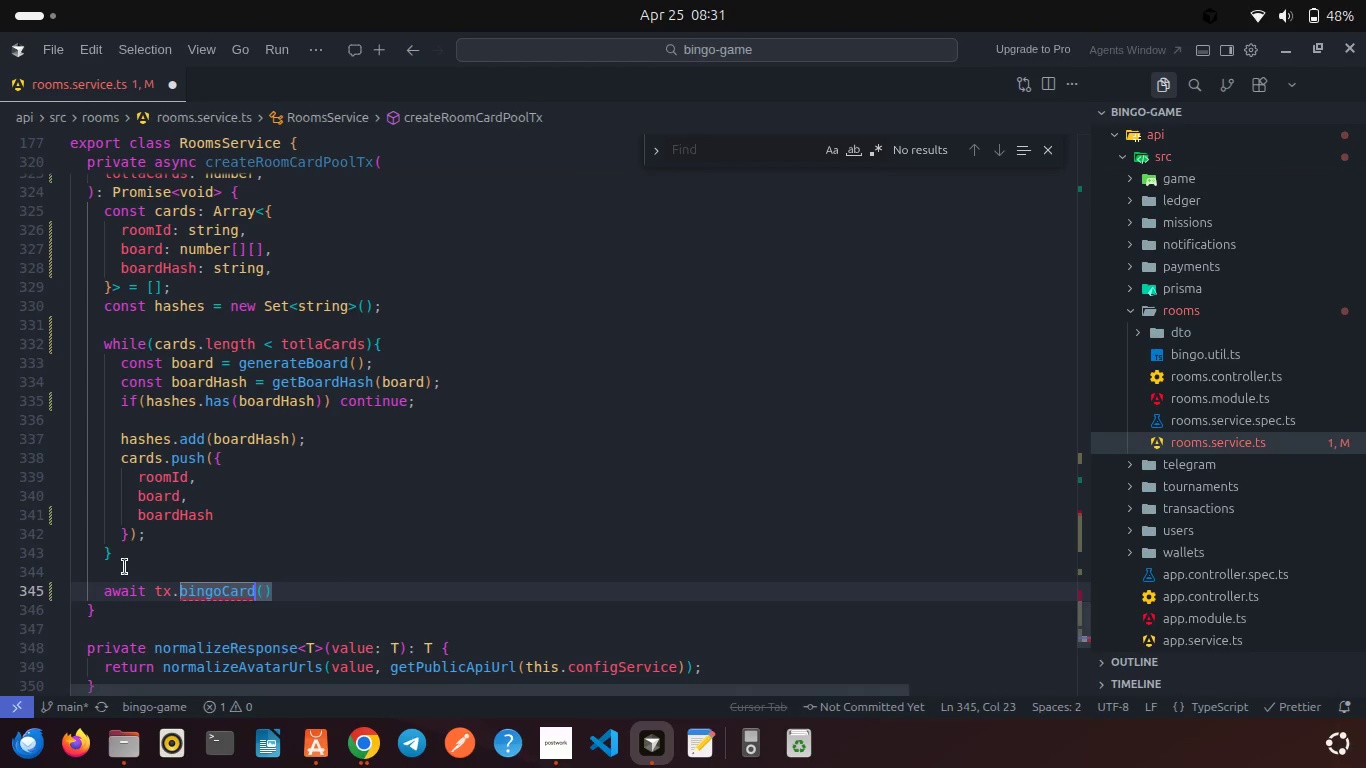 
key(Period)
 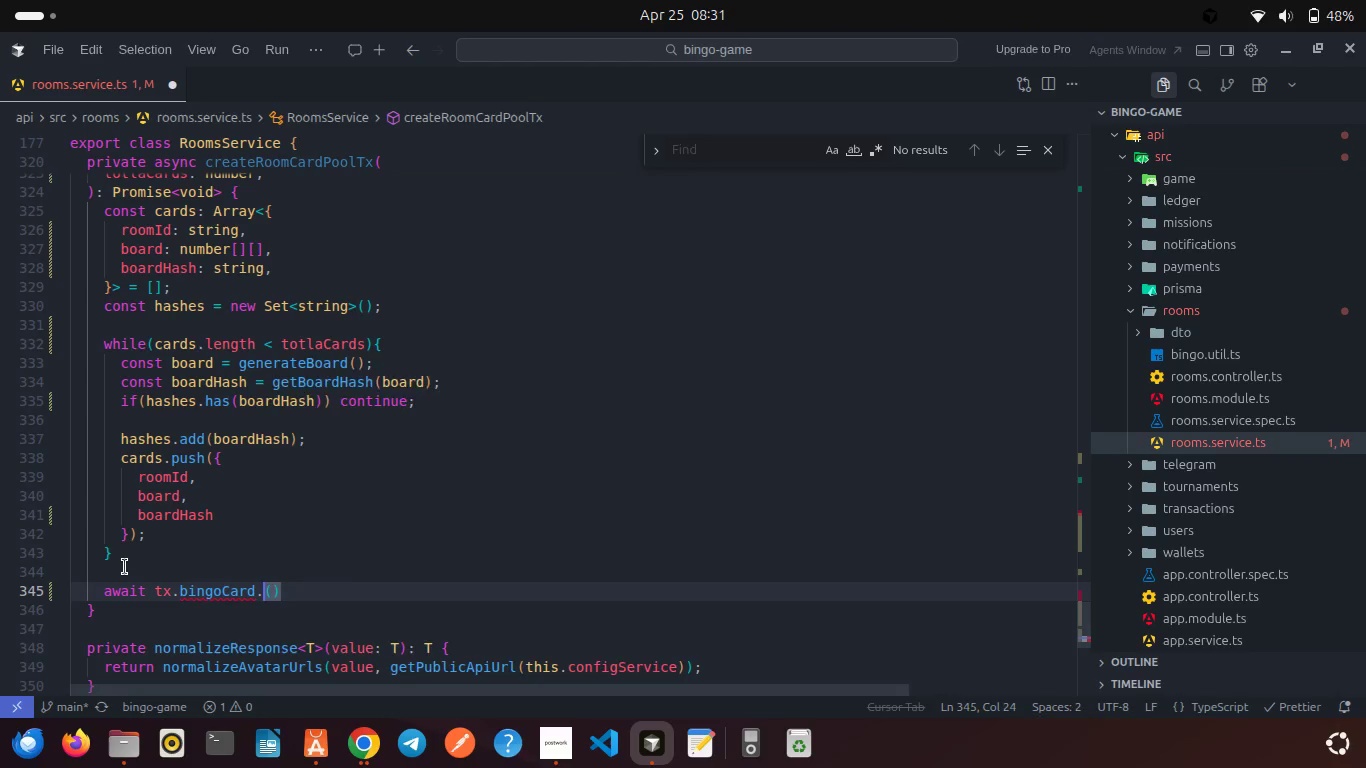 
key(C)
 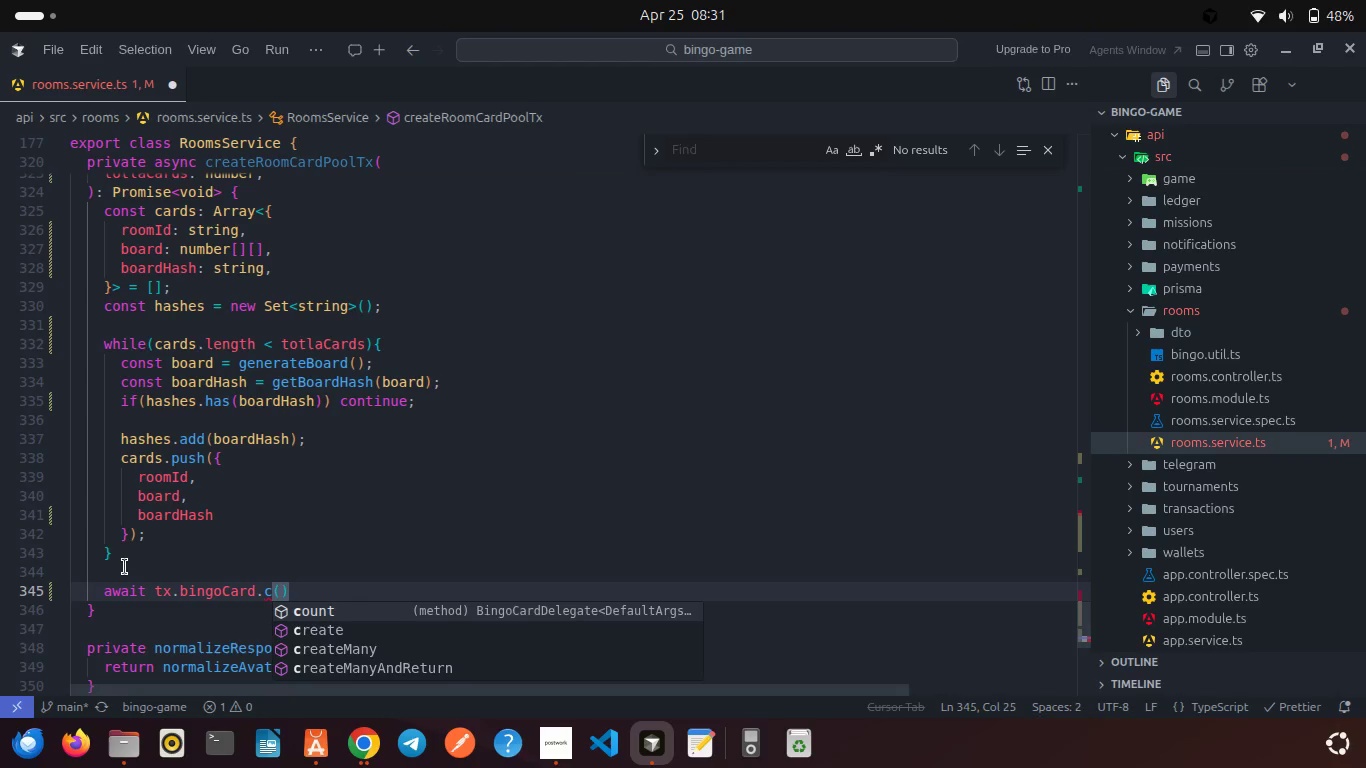 
key(ArrowDown)
 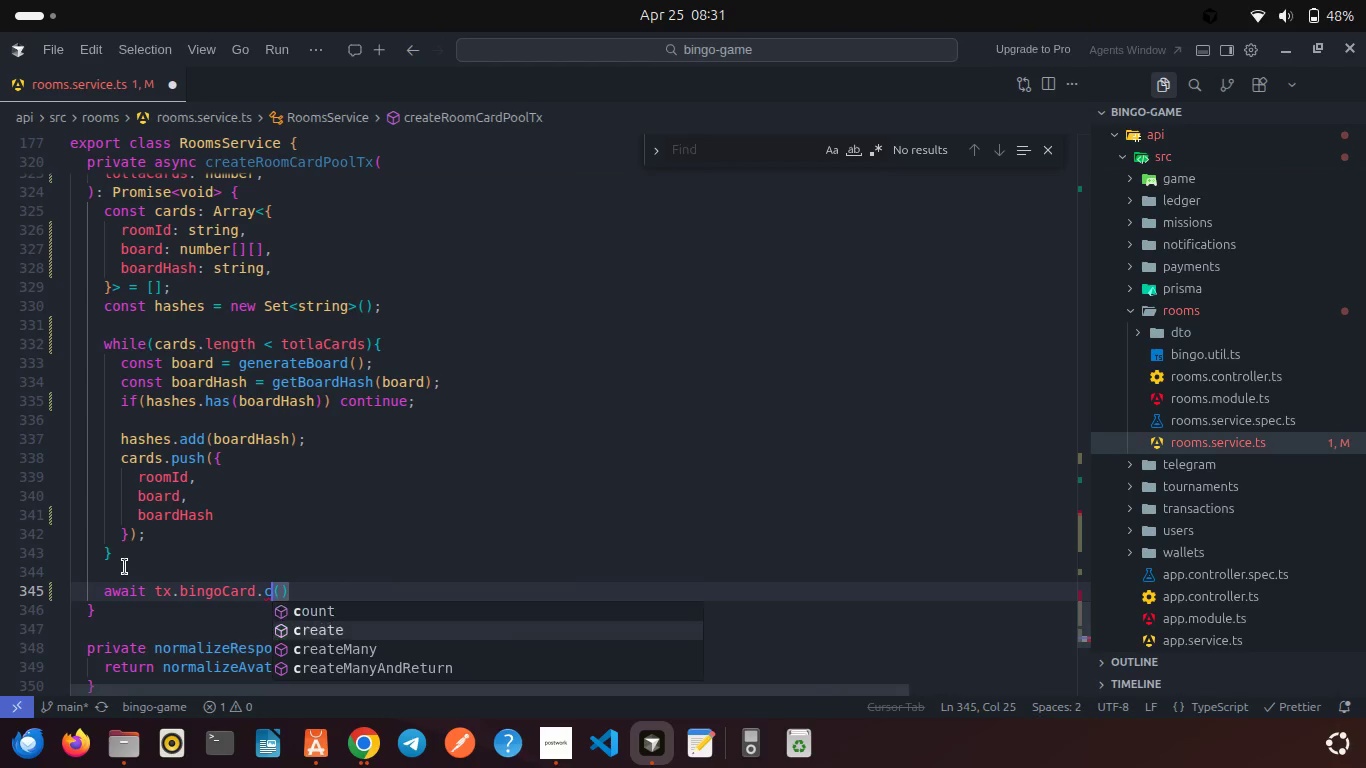 
key(ArrowDown)
 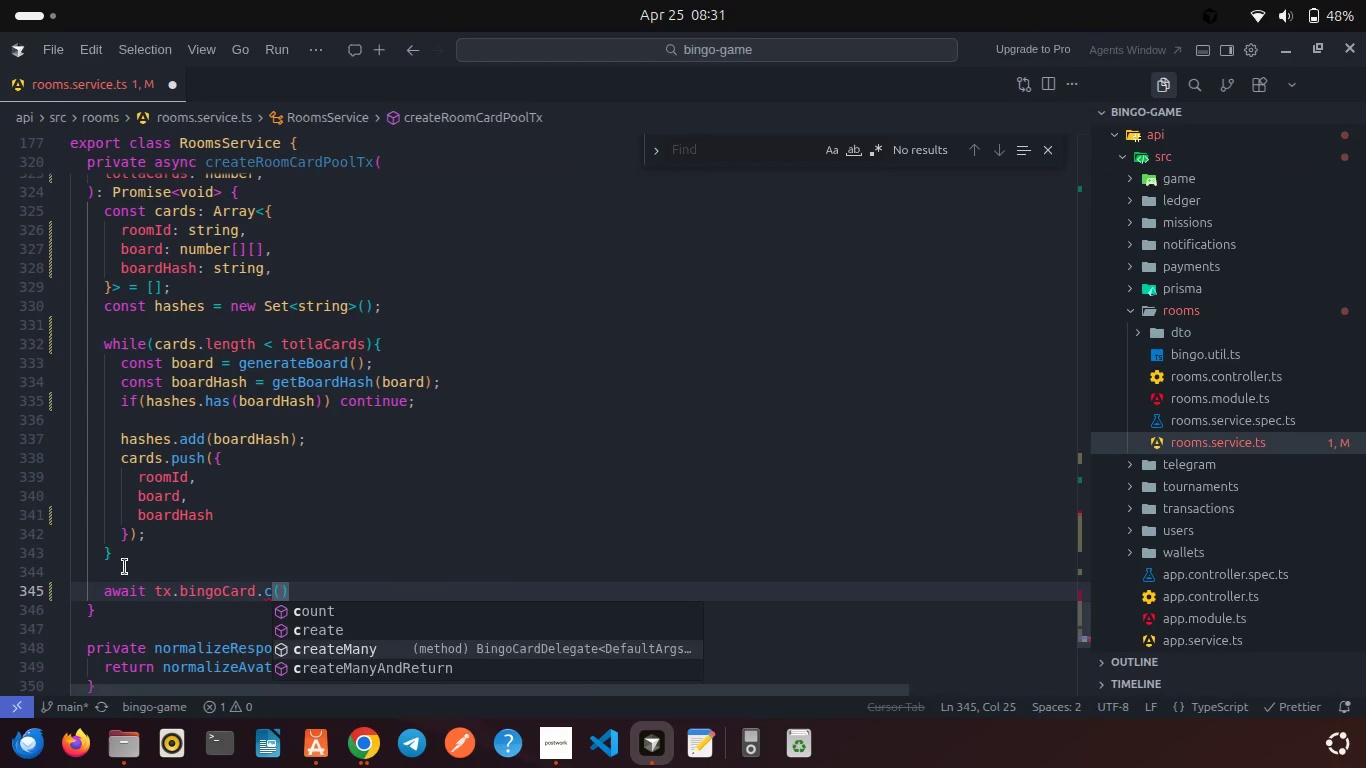 
key(Enter)
 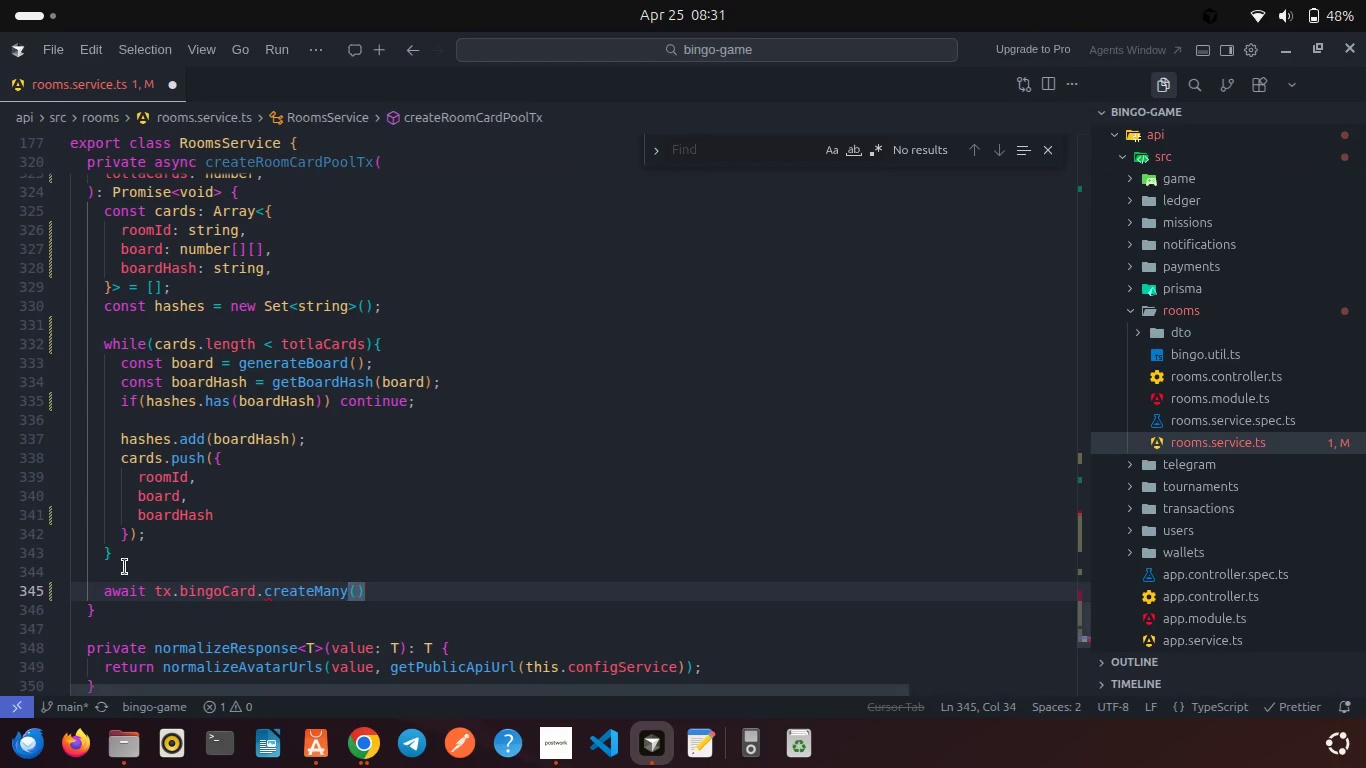 
key(ArrowRight)
 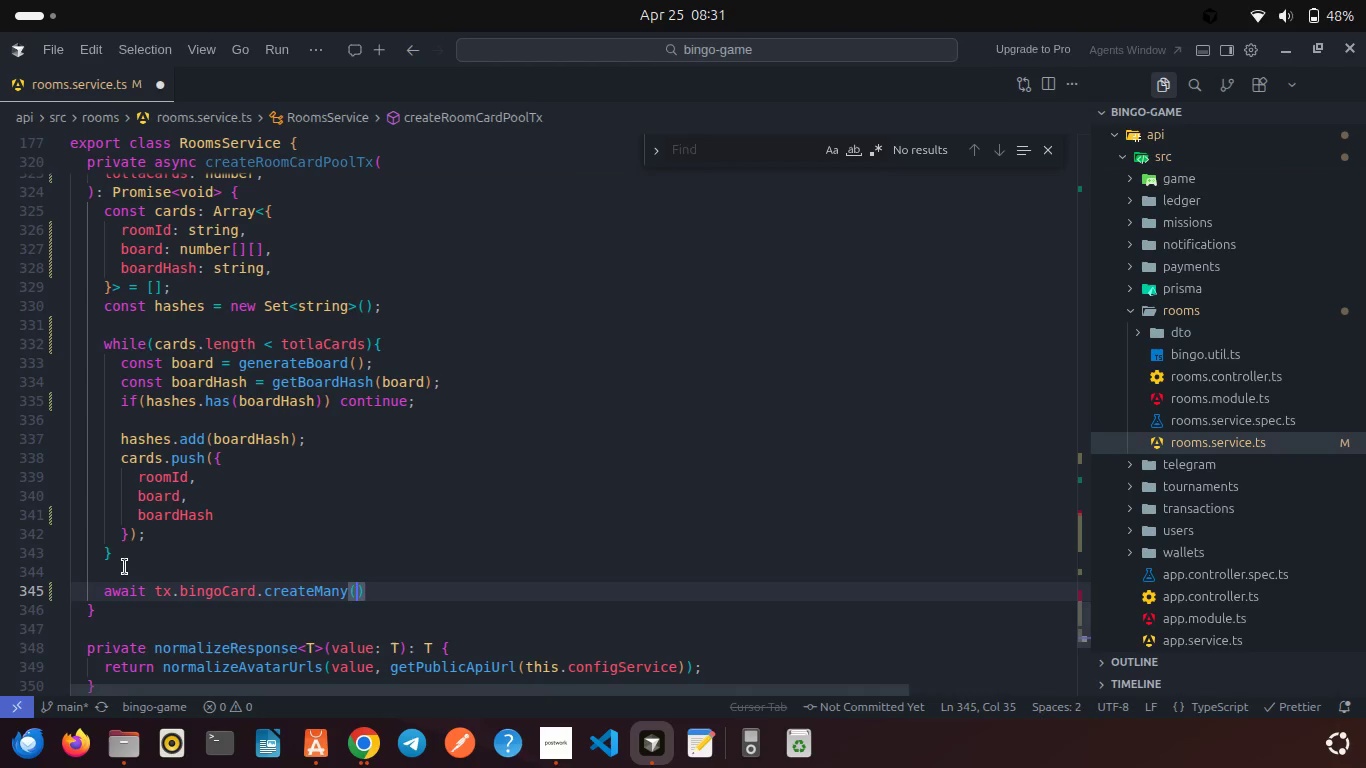 
key(ArrowRight)
 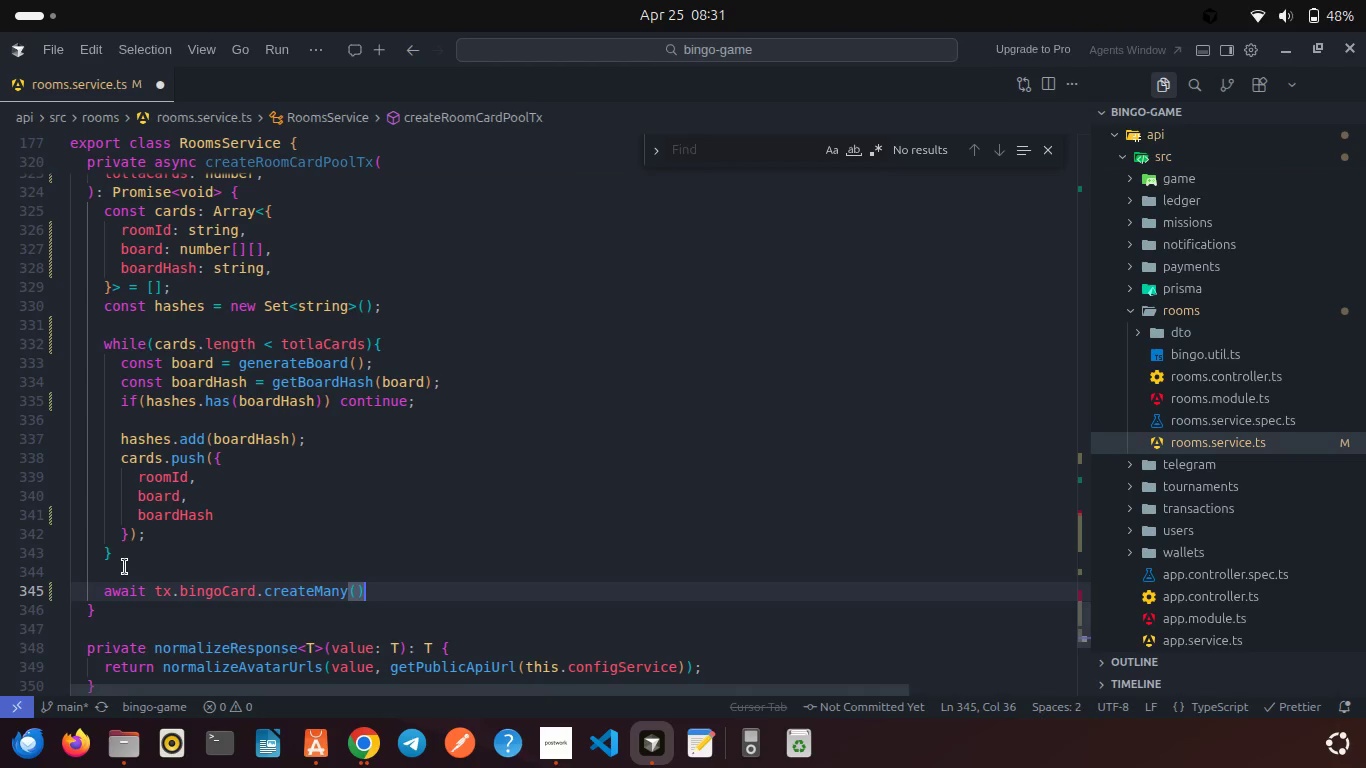 
key(ArrowLeft)
 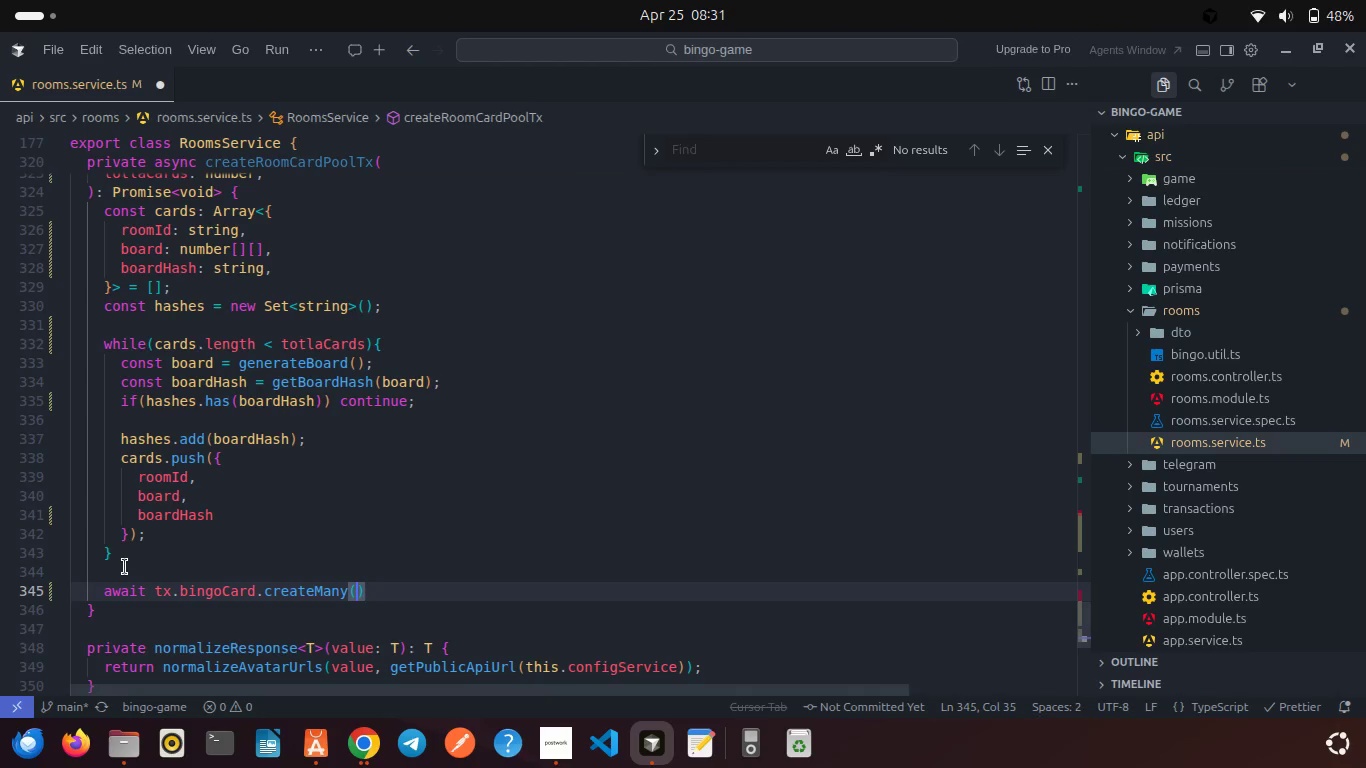 
type({ da)
 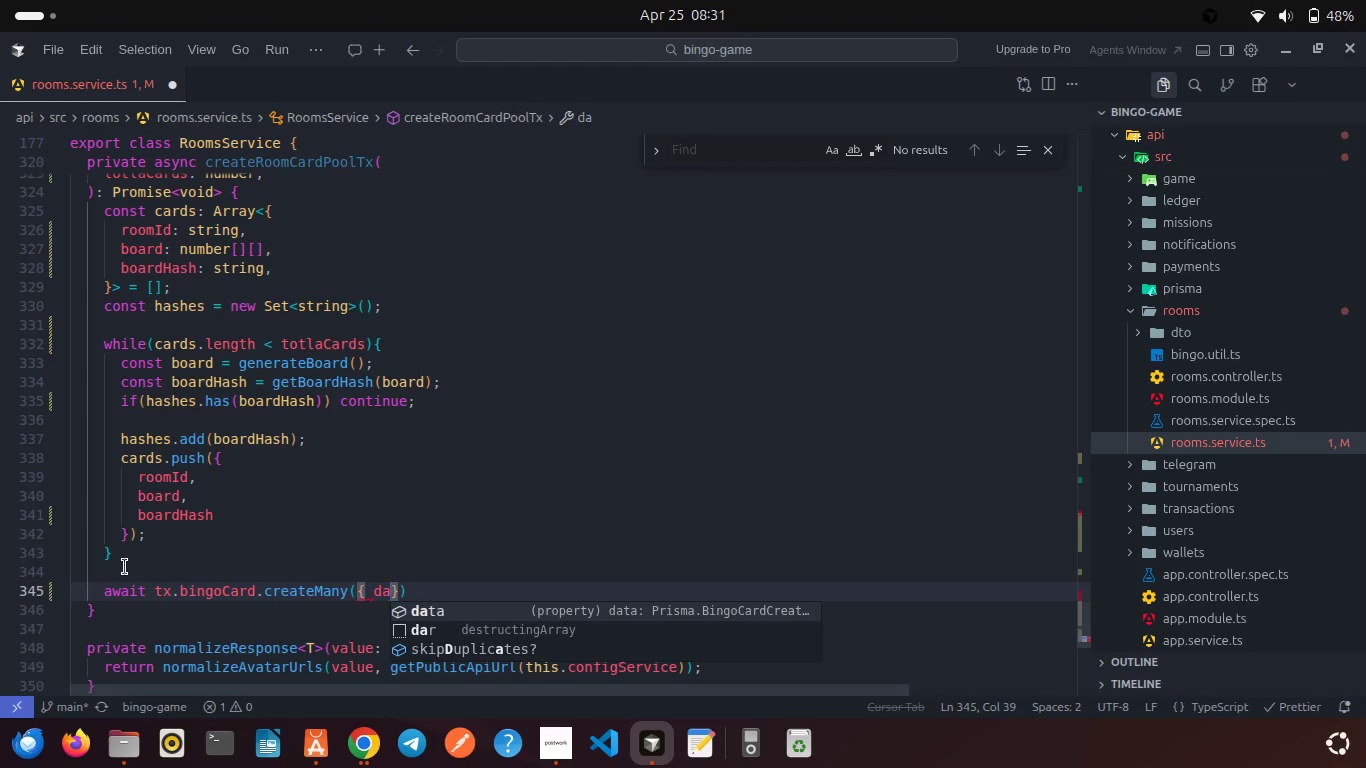 
key(Enter)
 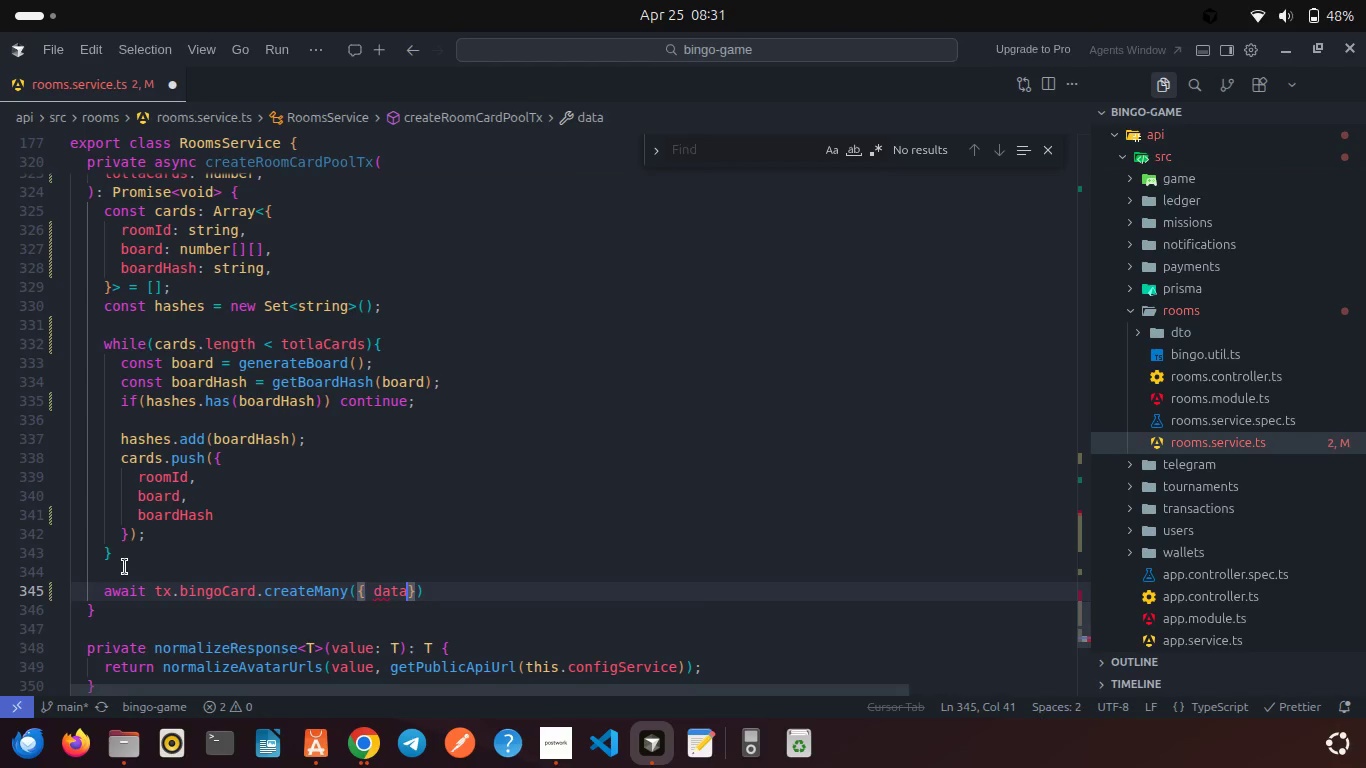 
type(: card)
 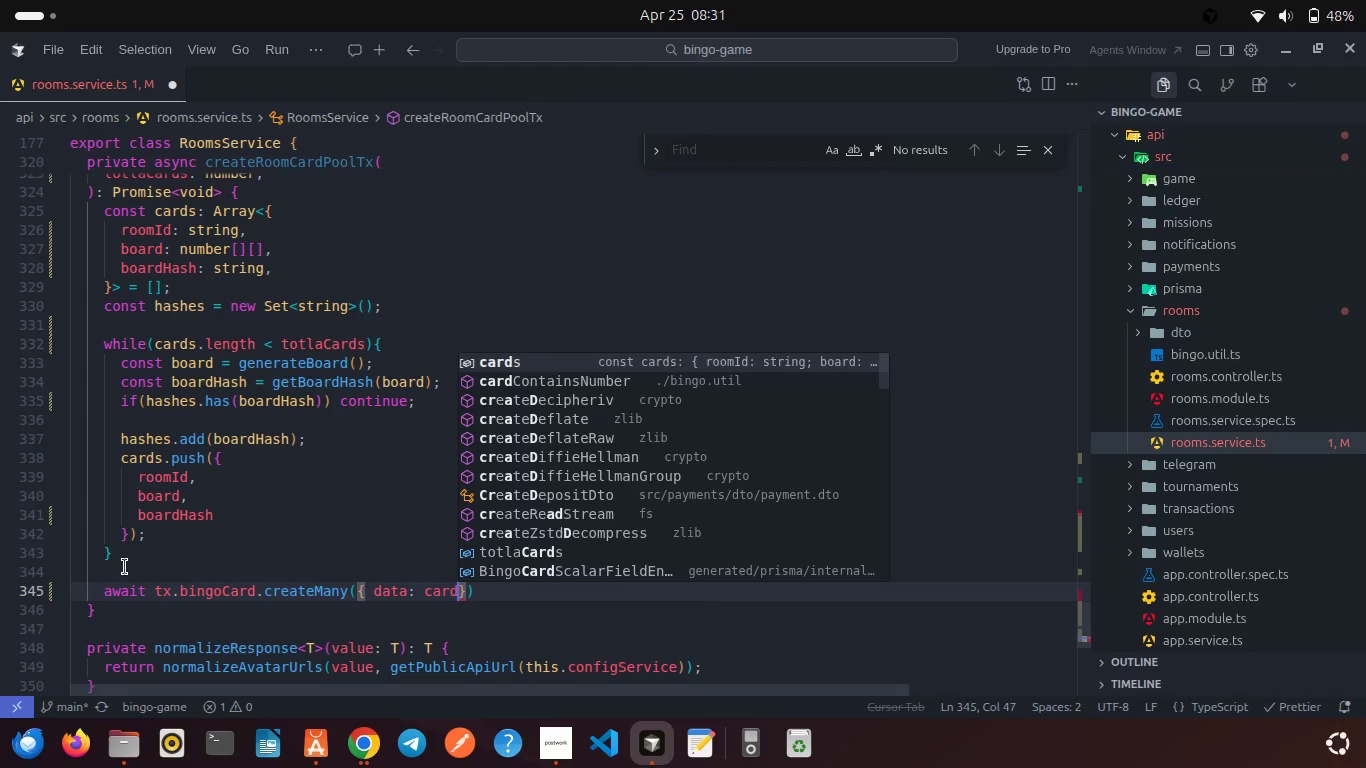 
key(Enter)
 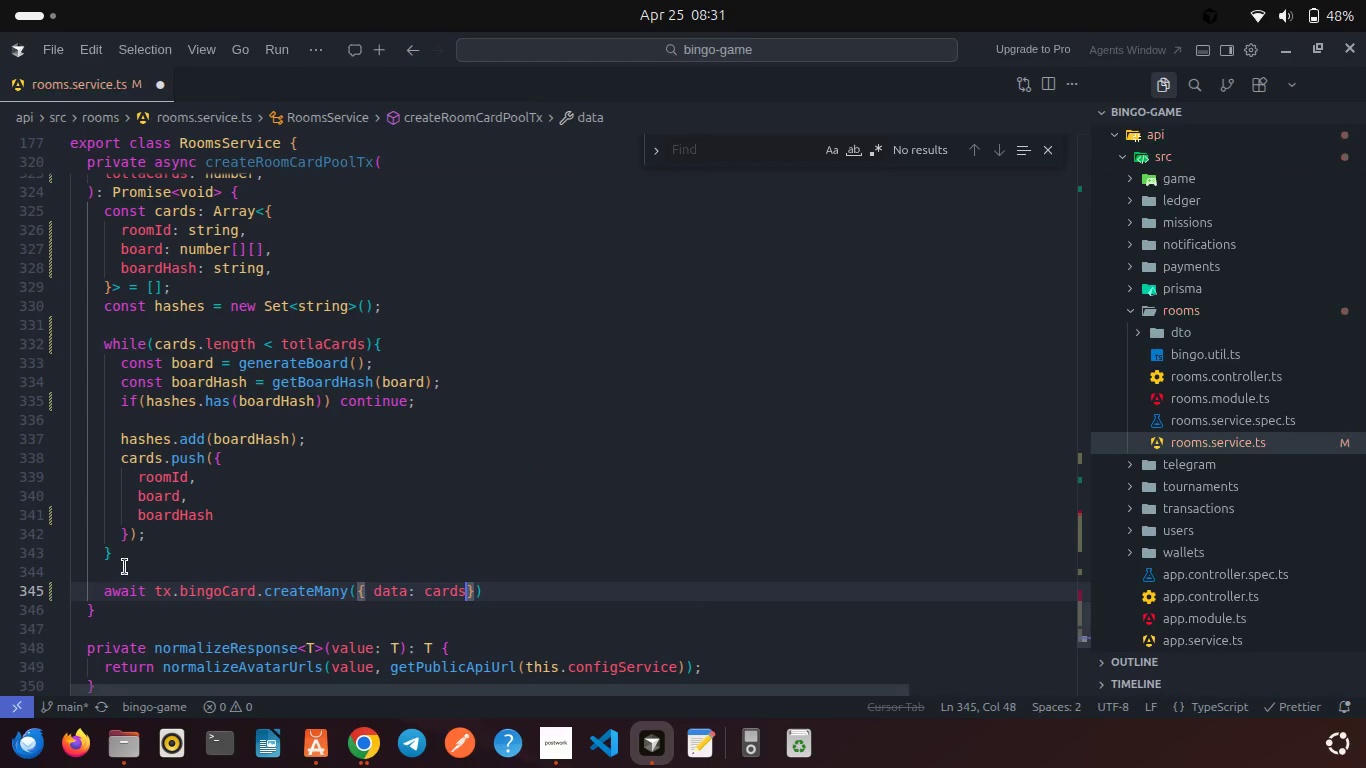 
key(Space)
 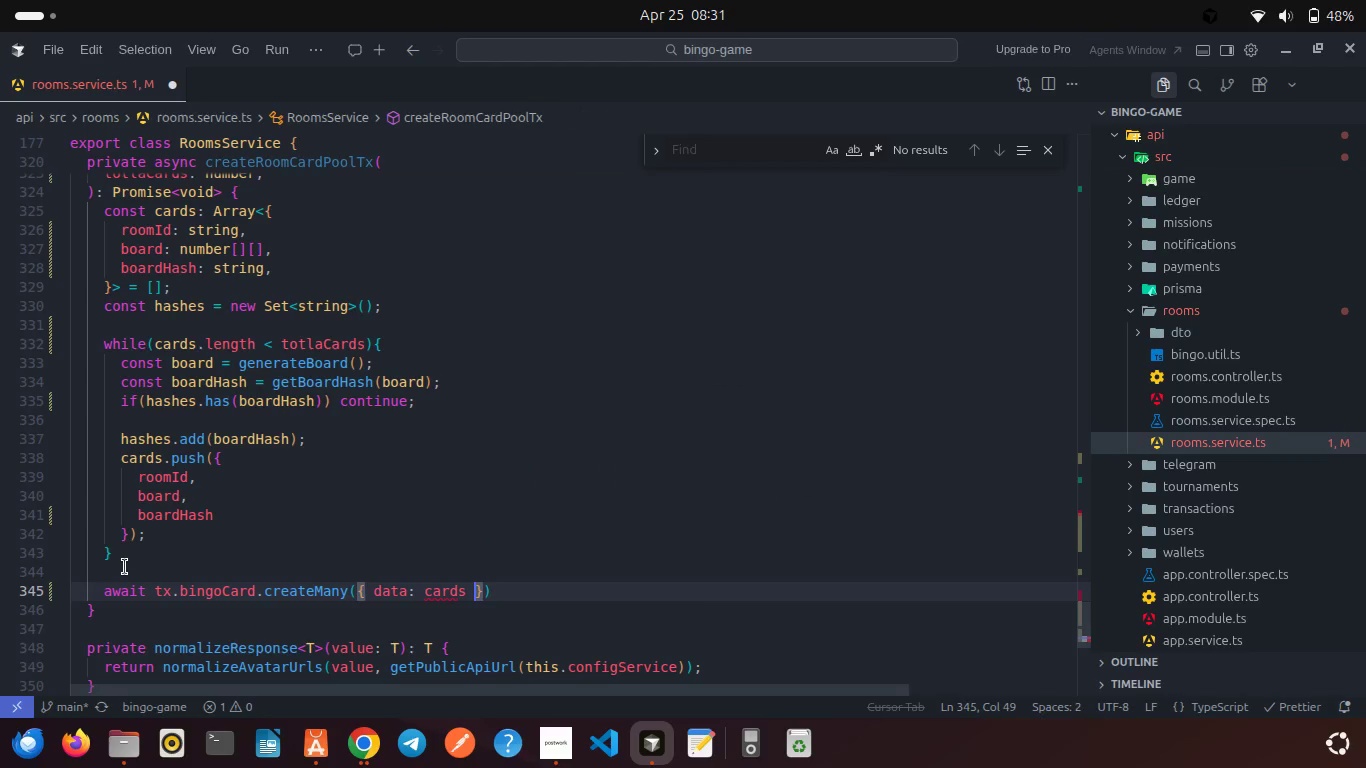 
key(ArrowRight)
 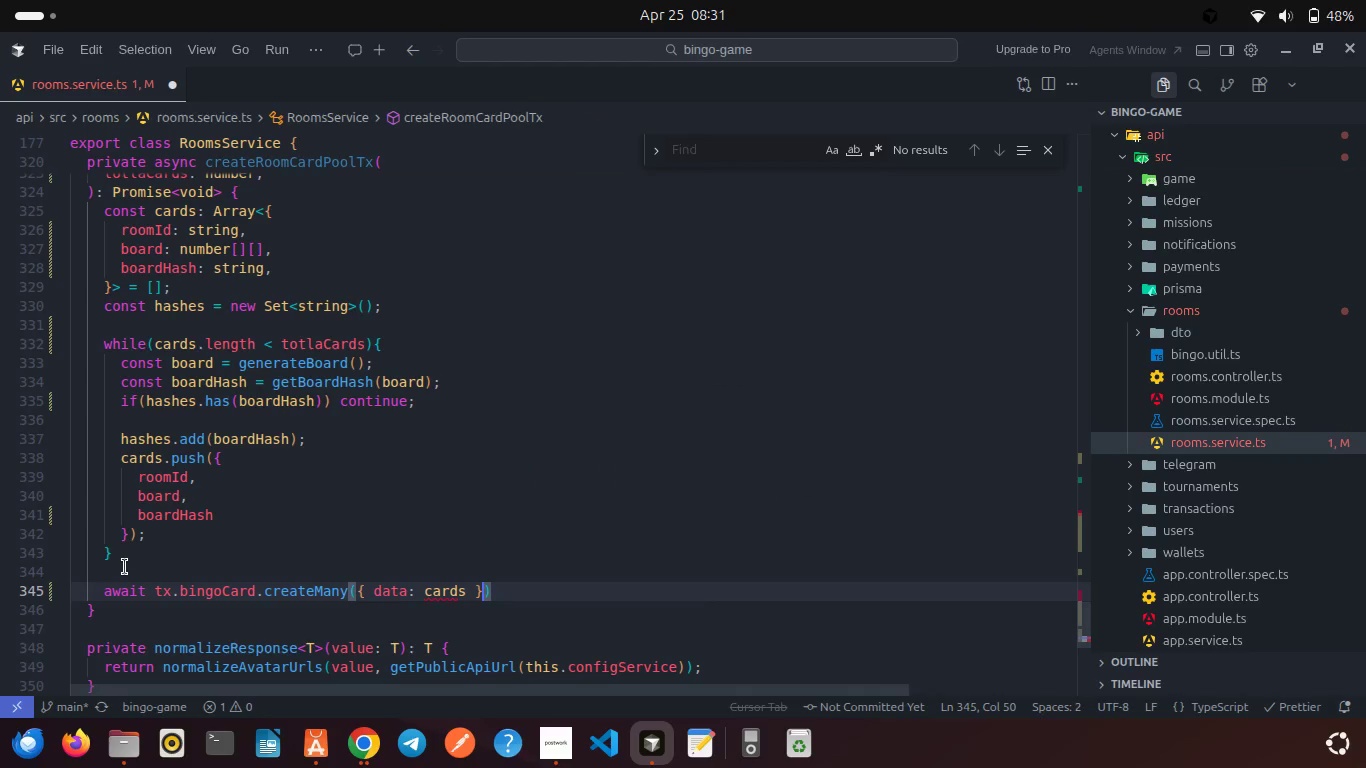 
key(ArrowRight)
 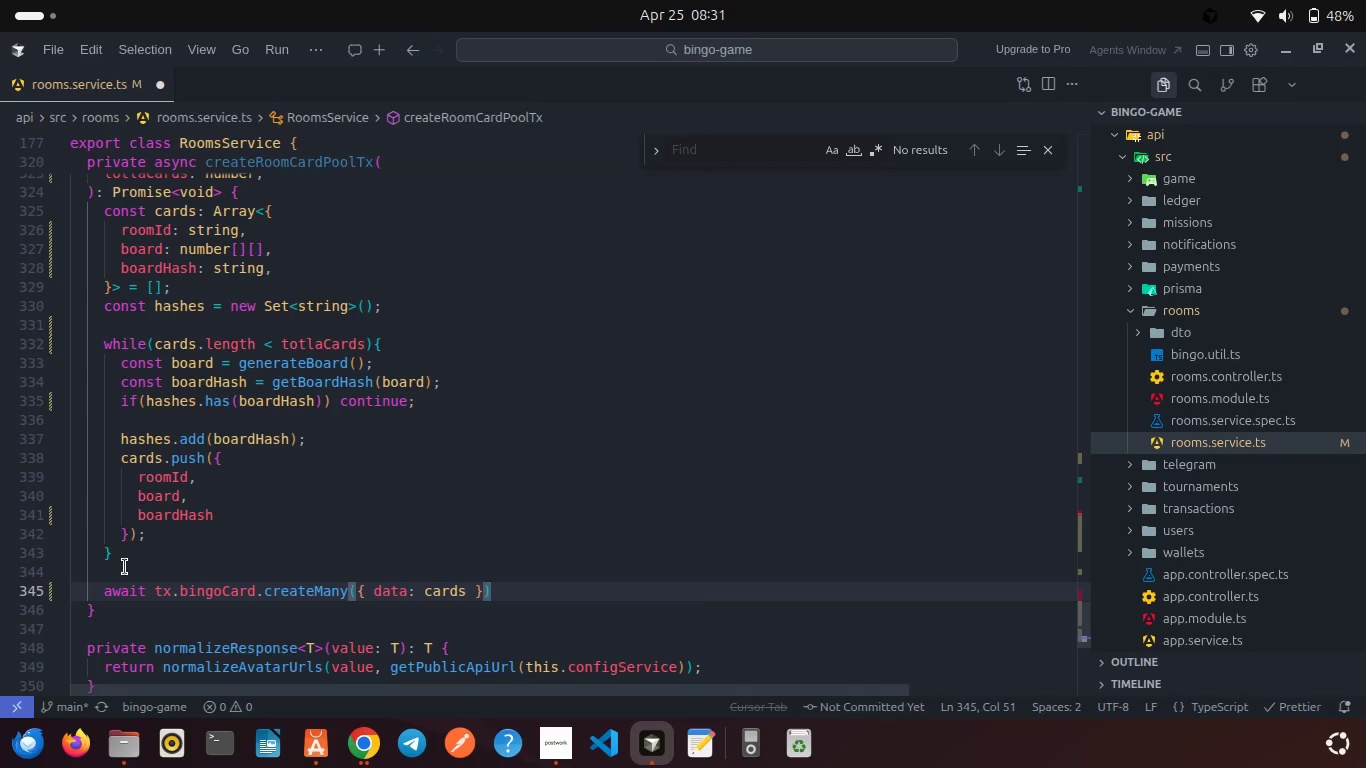 
key(Semicolon)
 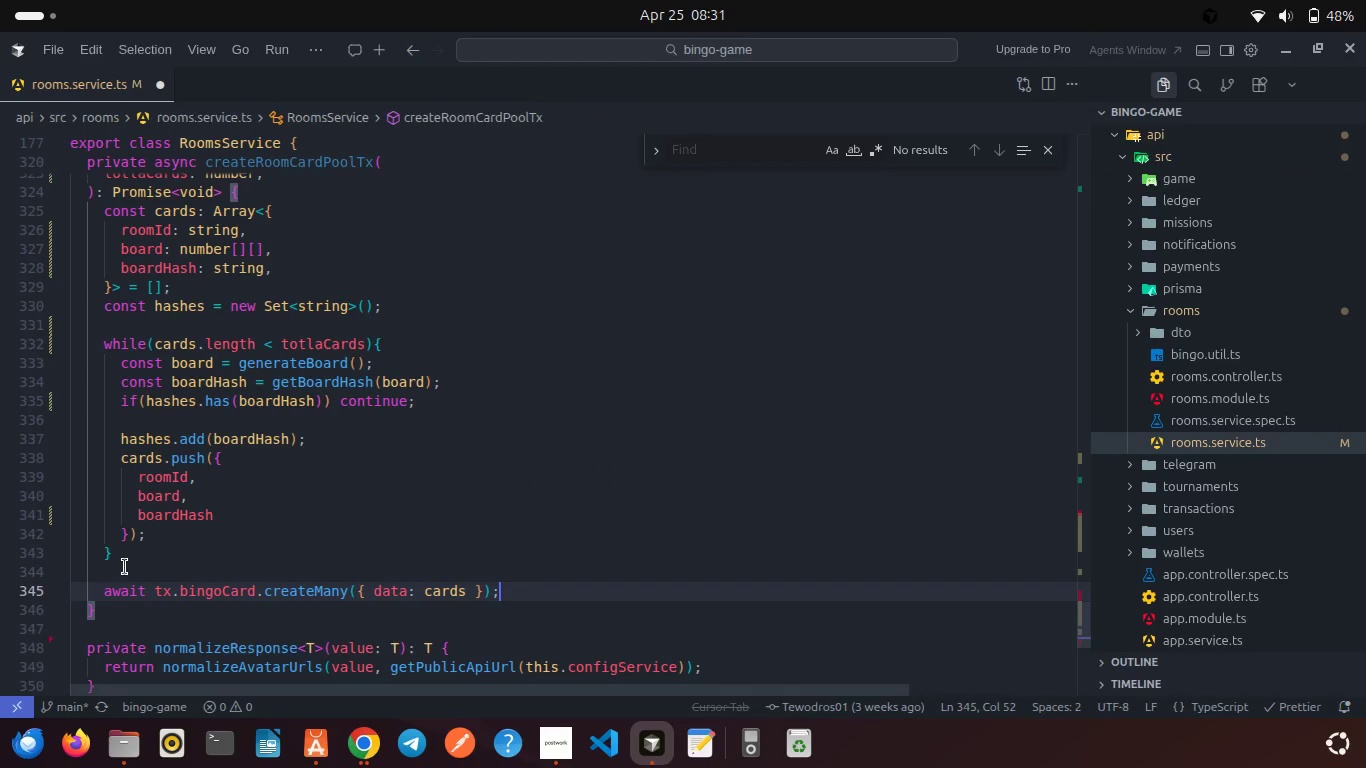 
key(Control+S)
 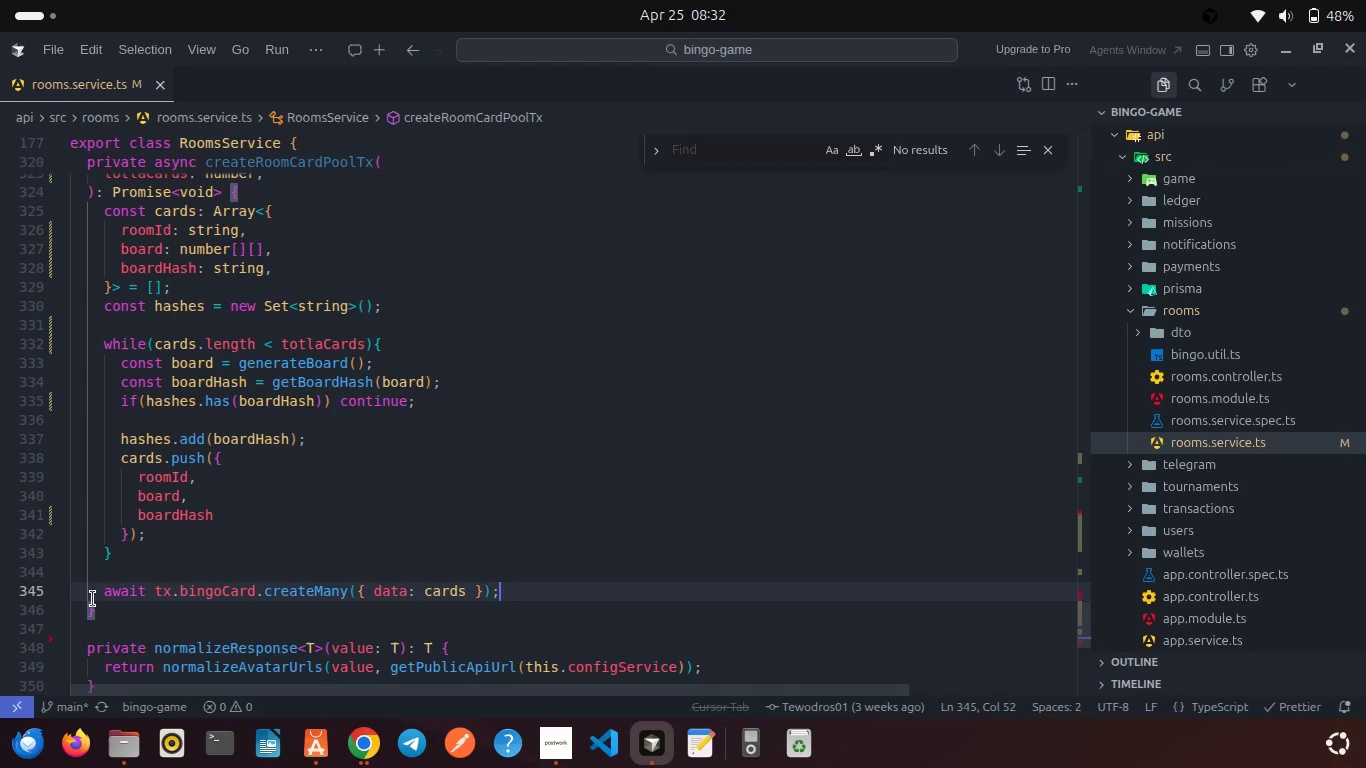 
wait(22.05)
 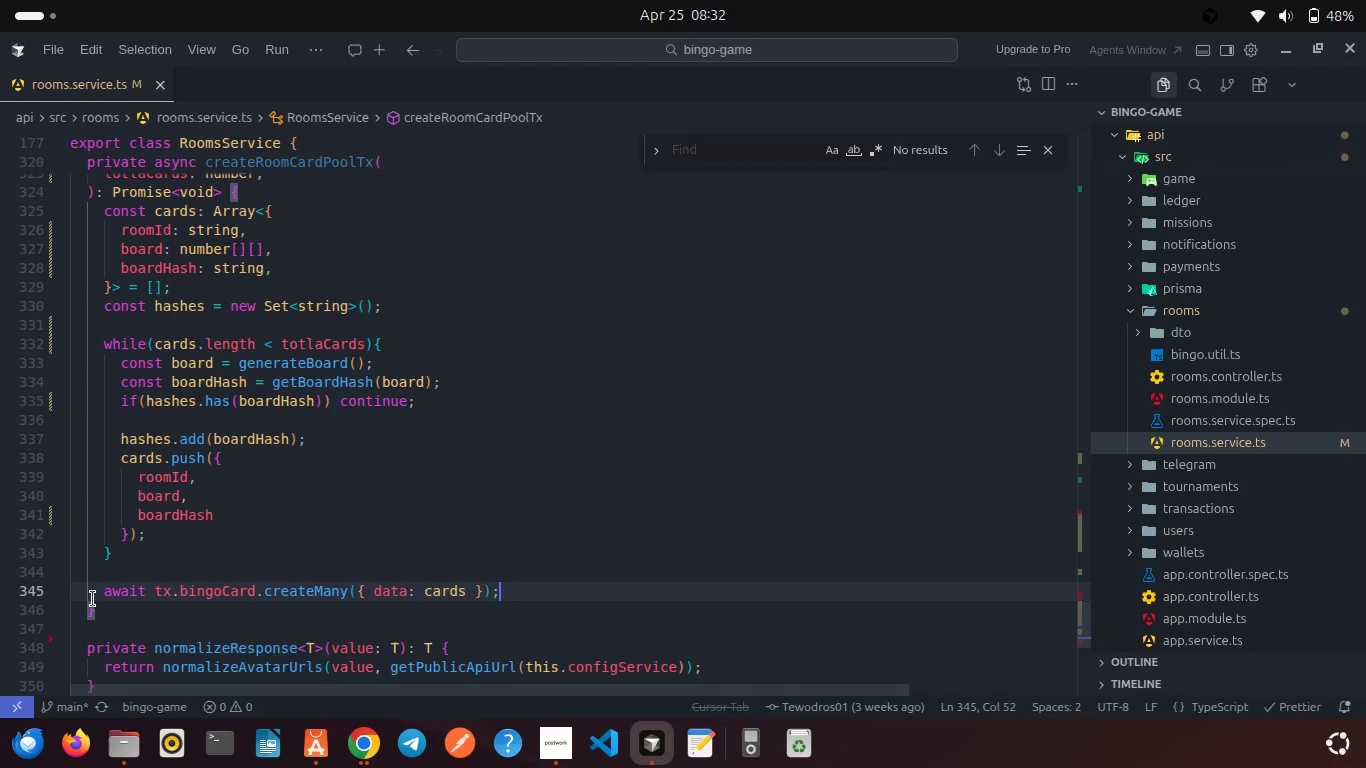 
scroll: coordinate [213, 486], scroll_direction: up, amount: 31.0
 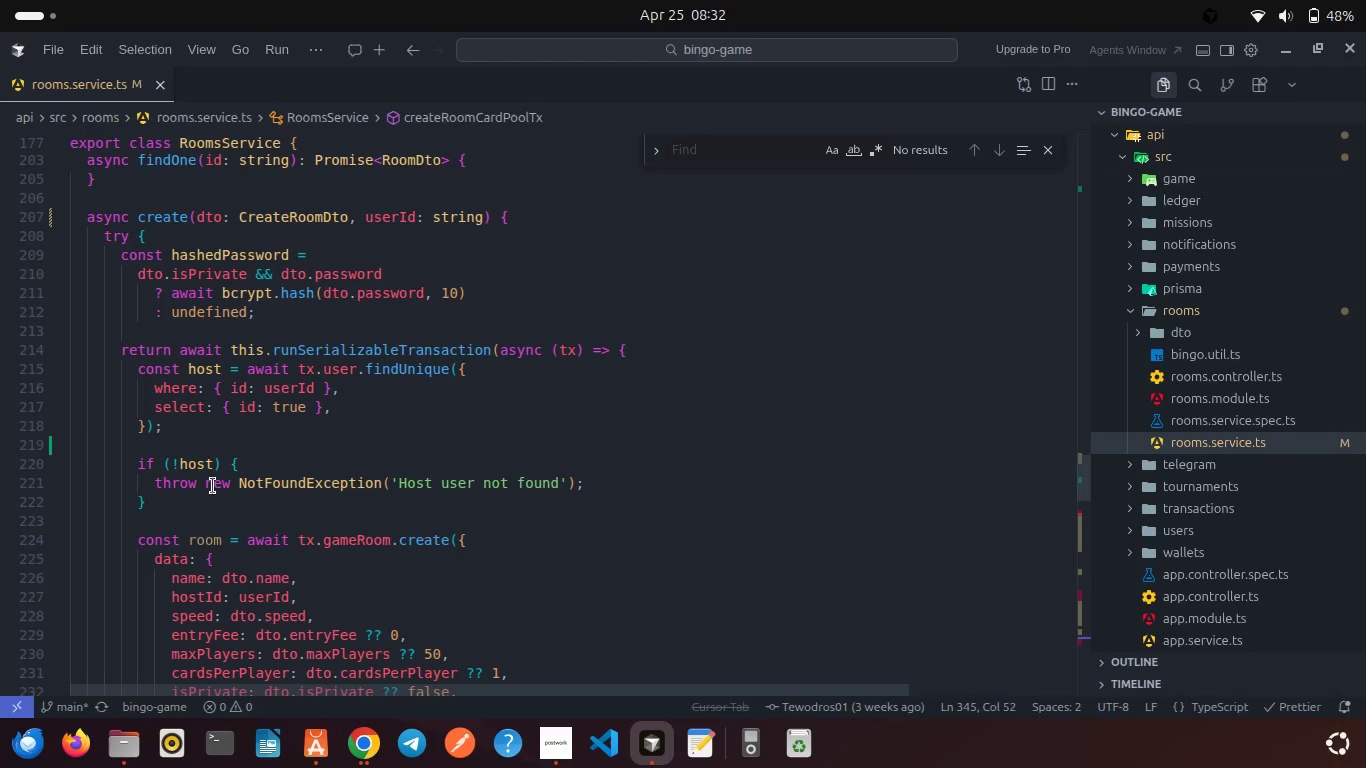 
wait(7.13)
 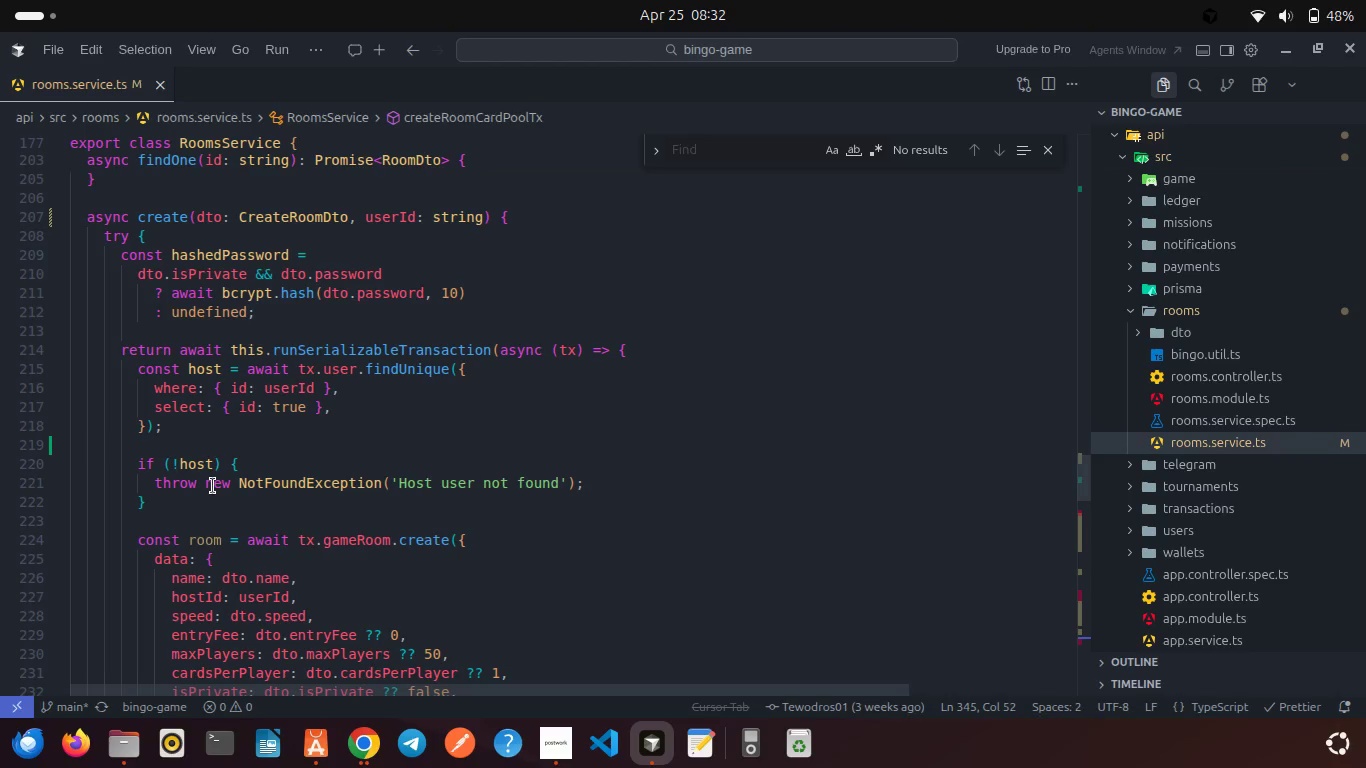 
scroll: coordinate [285, 488], scroll_direction: down, amount: 6.0
 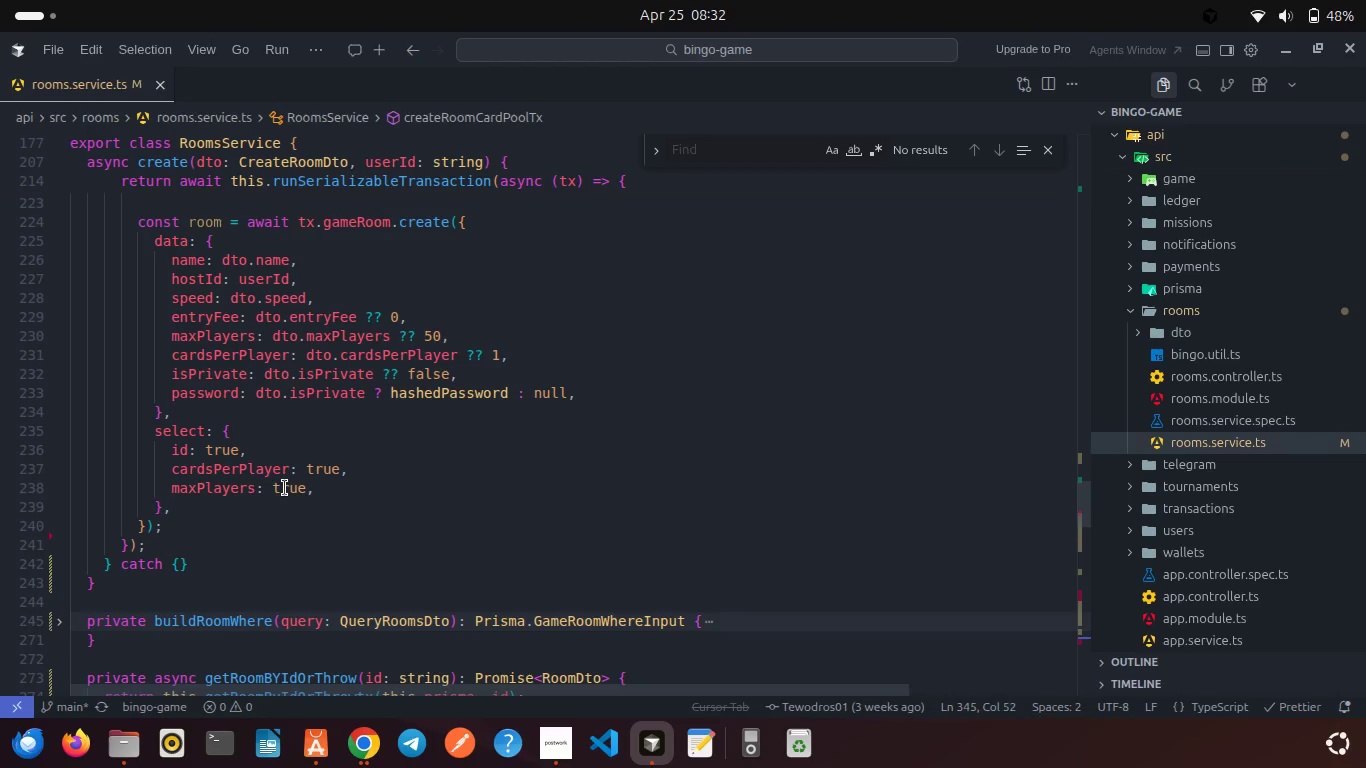 
wait(10.7)
 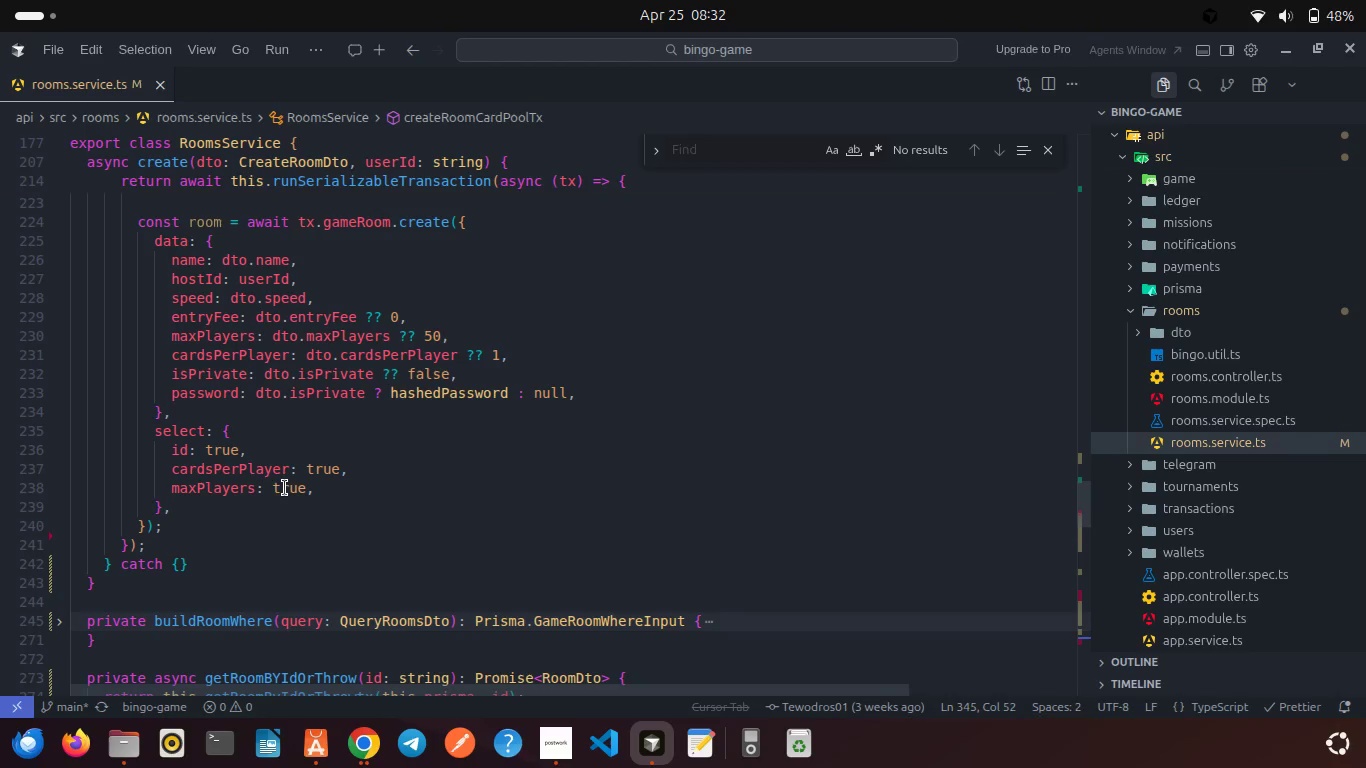 
scroll: coordinate [307, 516], scroll_direction: down, amount: 24.0
 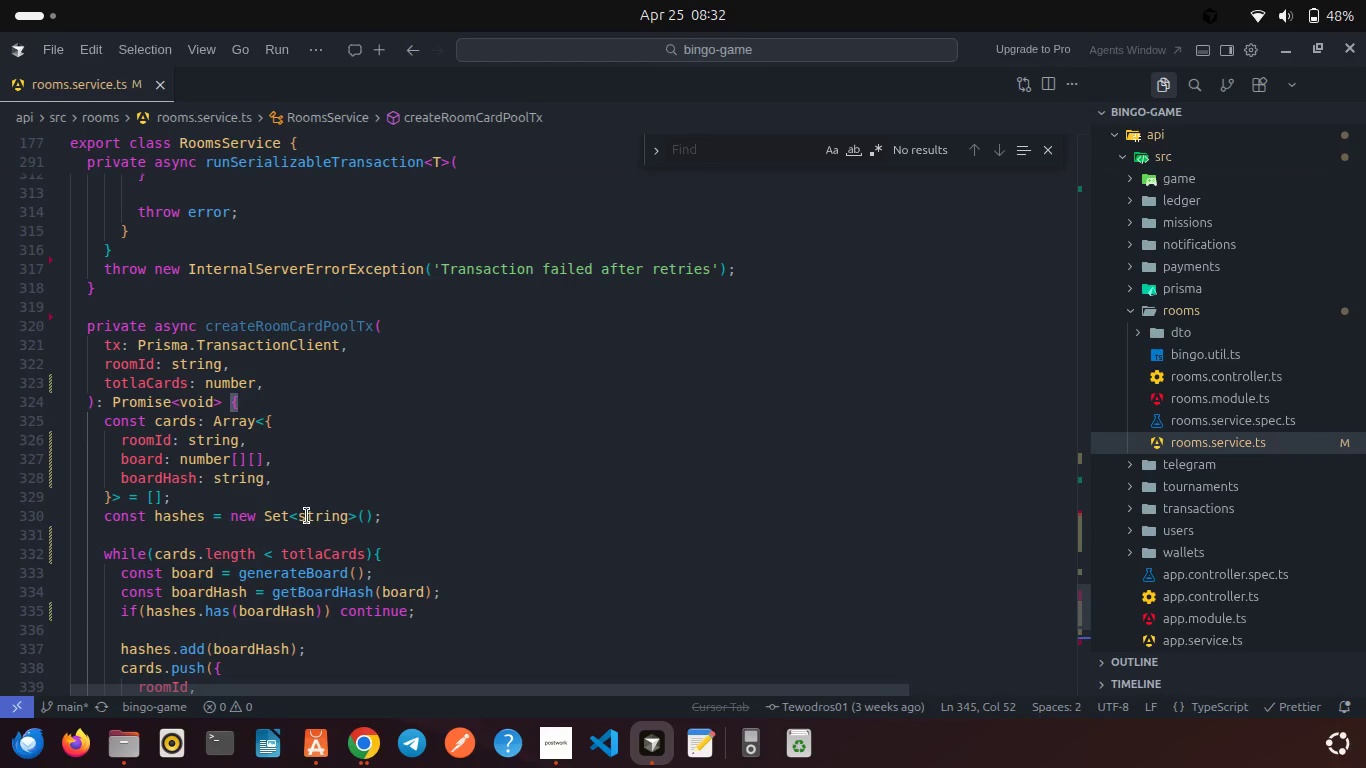 
scroll: coordinate [307, 516], scroll_direction: up, amount: 16.0
 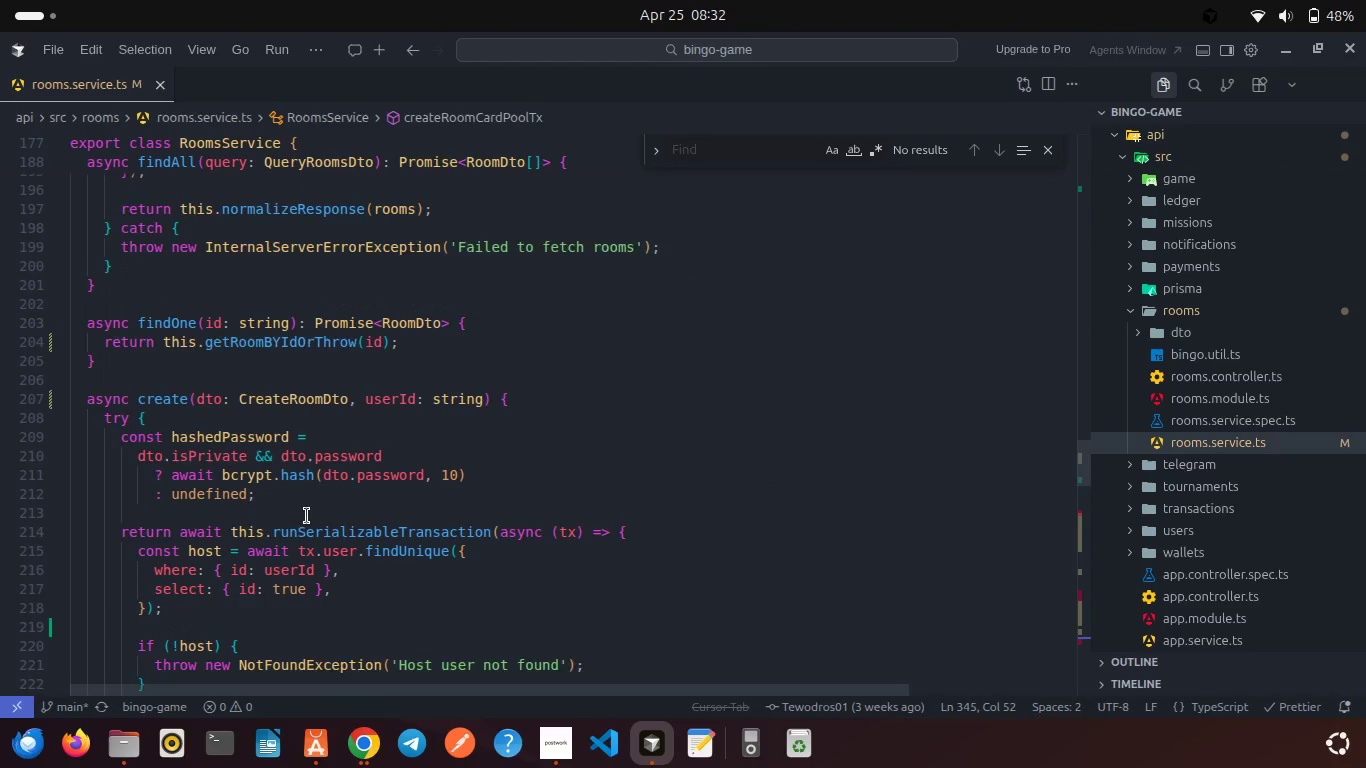 
scroll: coordinate [307, 516], scroll_direction: down, amount: 6.0
 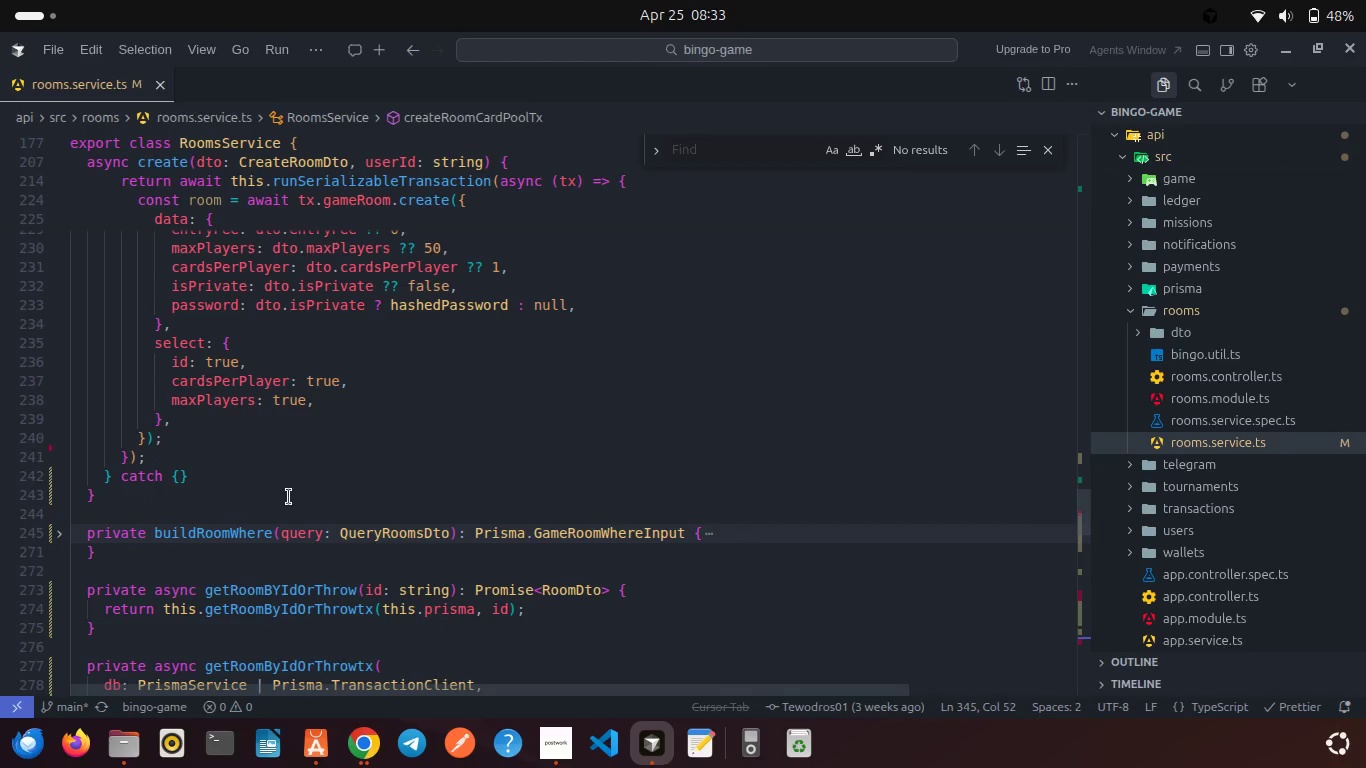 
left_click([187, 455])
 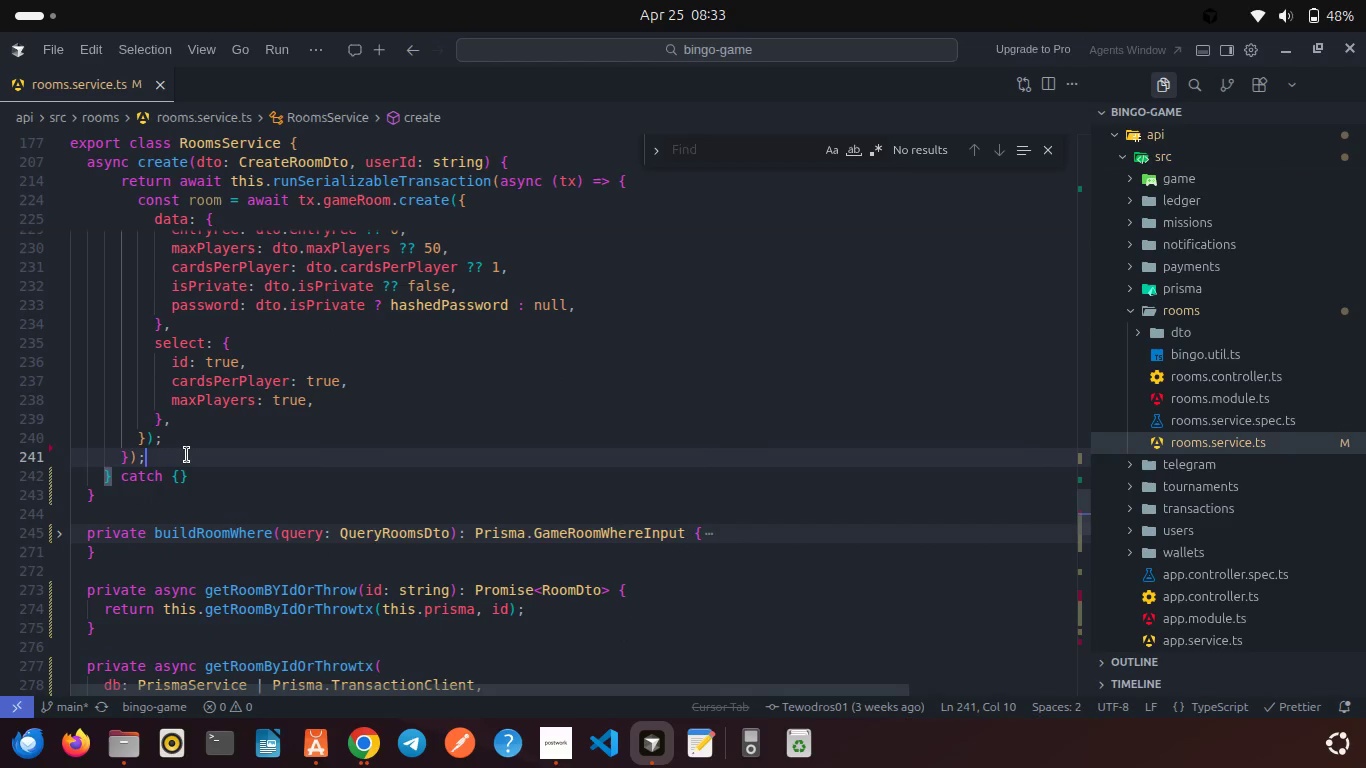 
key(Enter)
 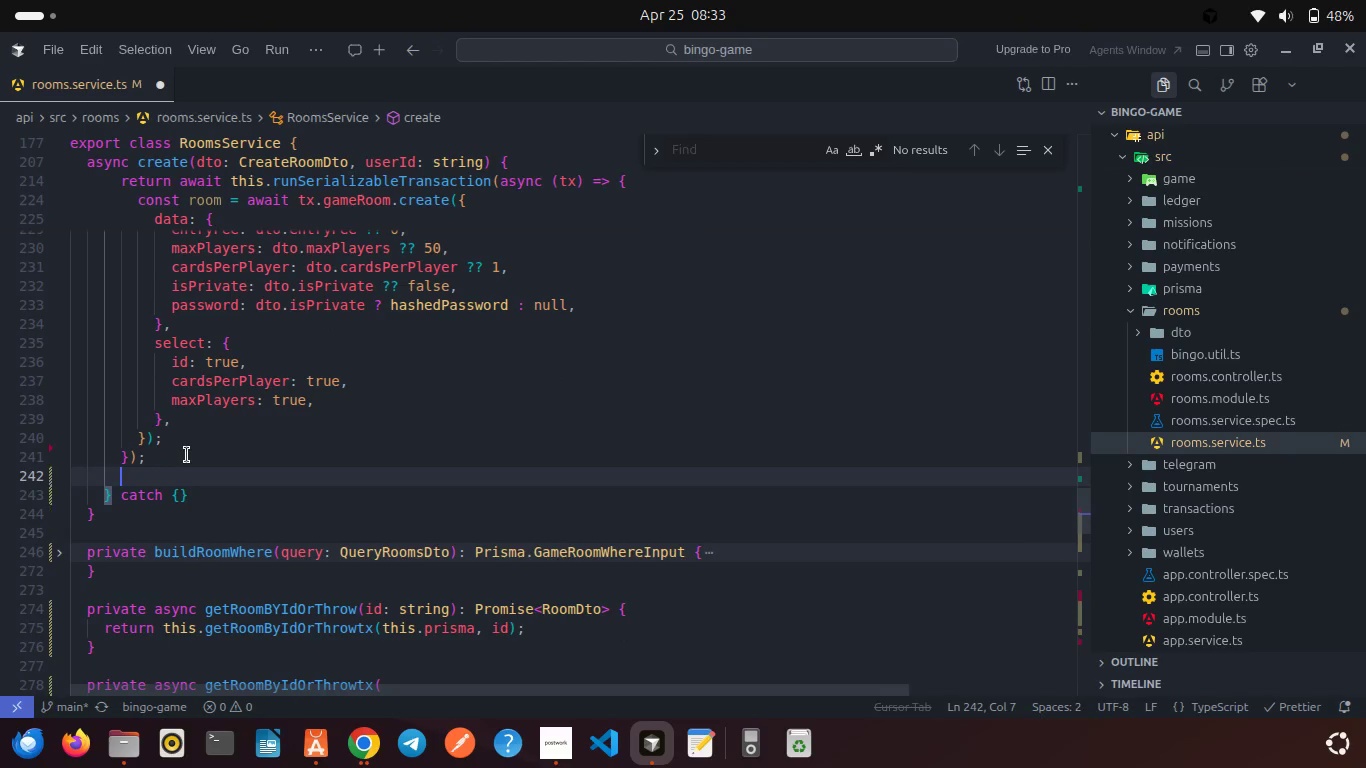 
key(Enter)
 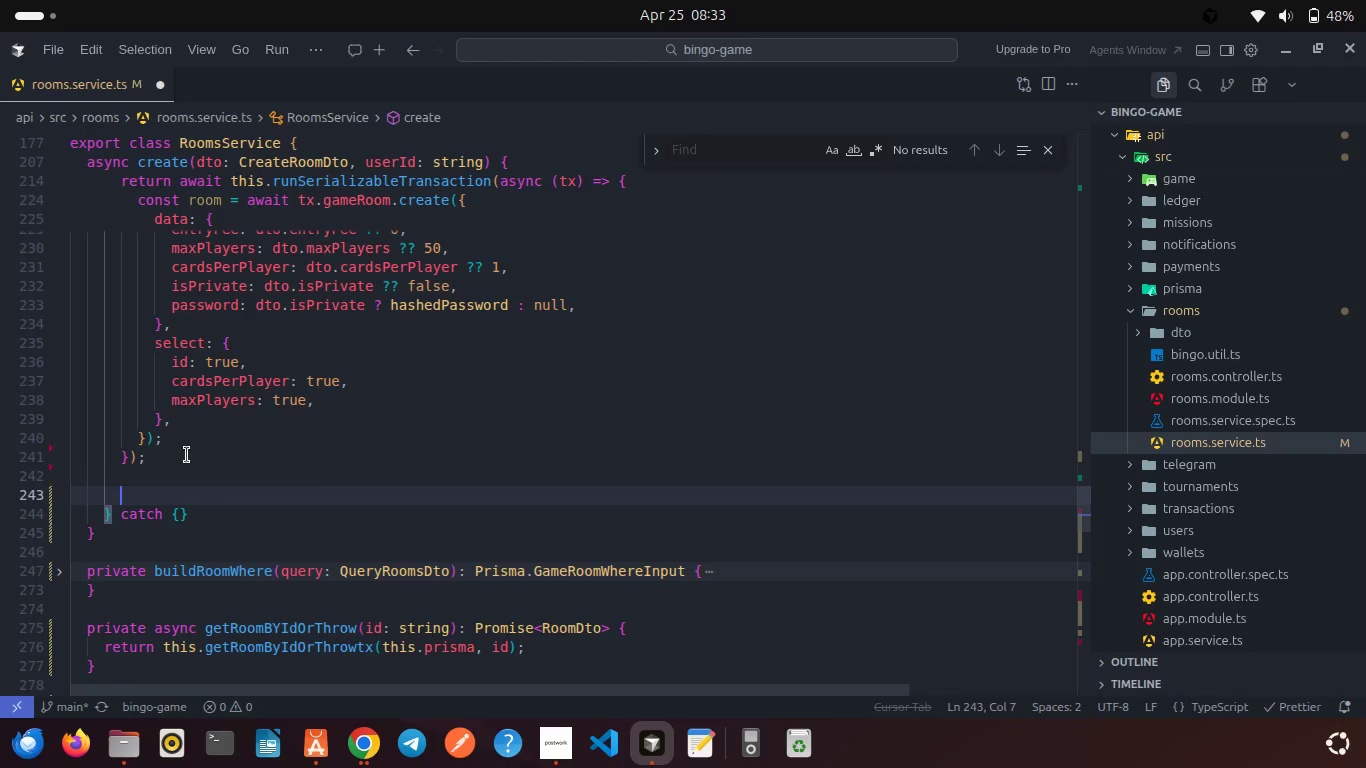 
type(awai)
 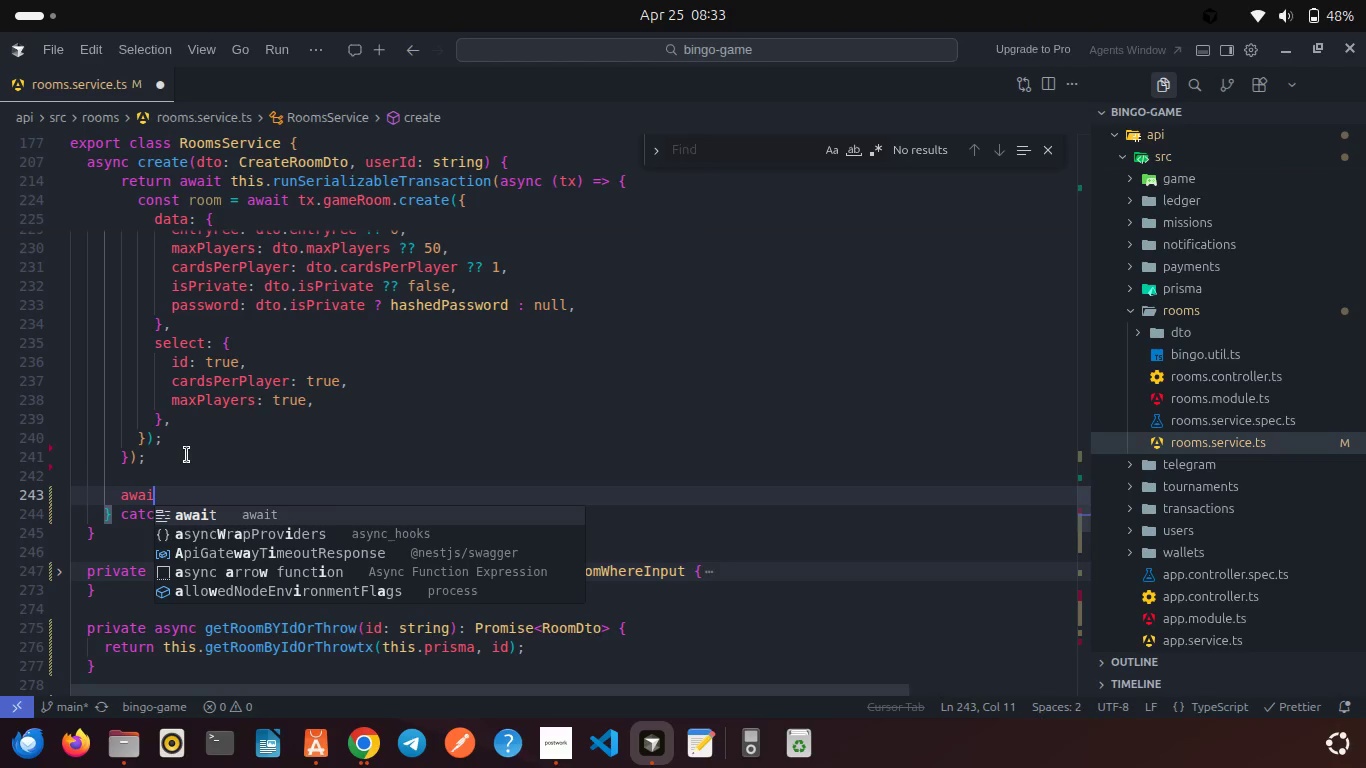 
key(Enter)
 